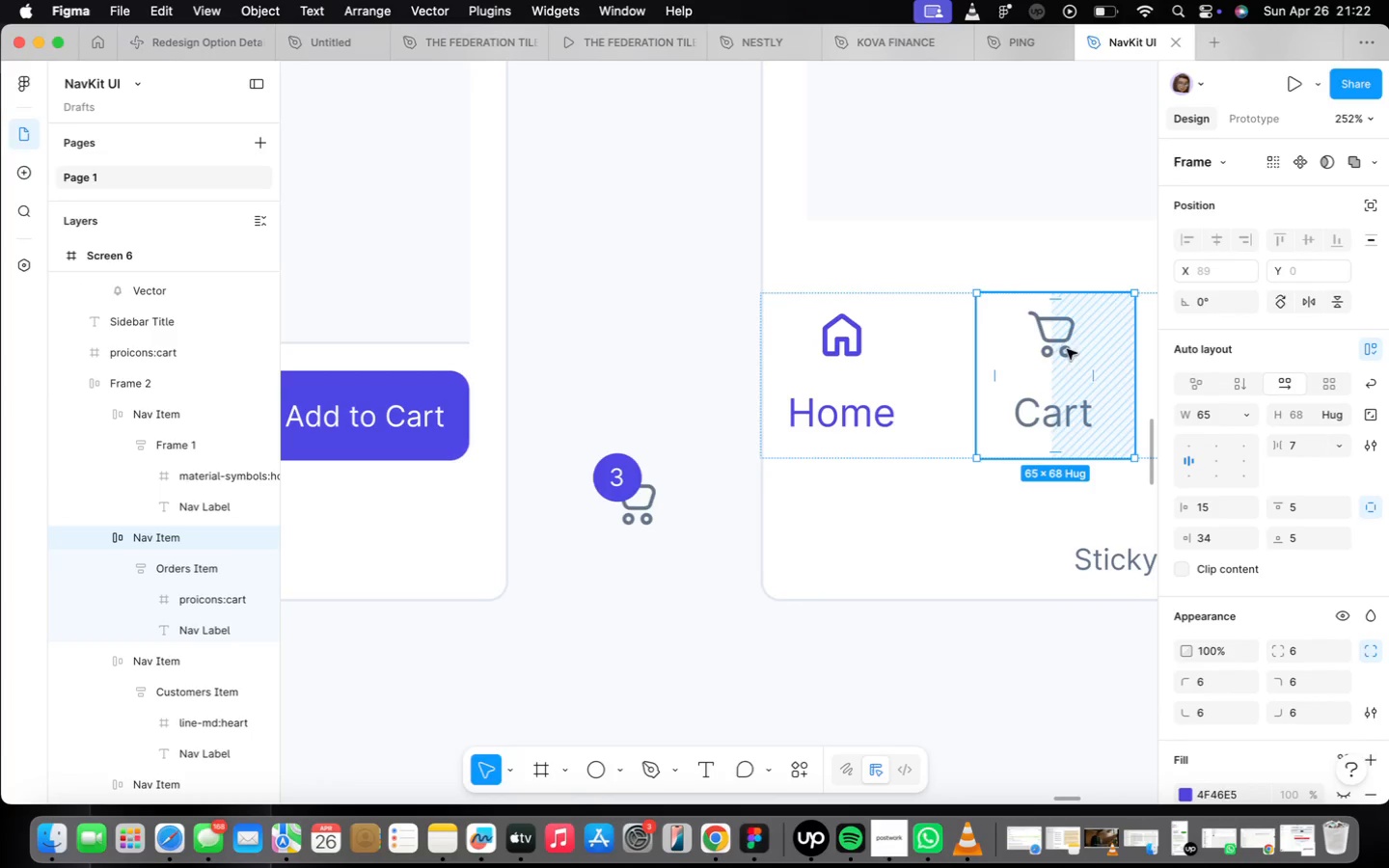 
double_click([1060, 342])
 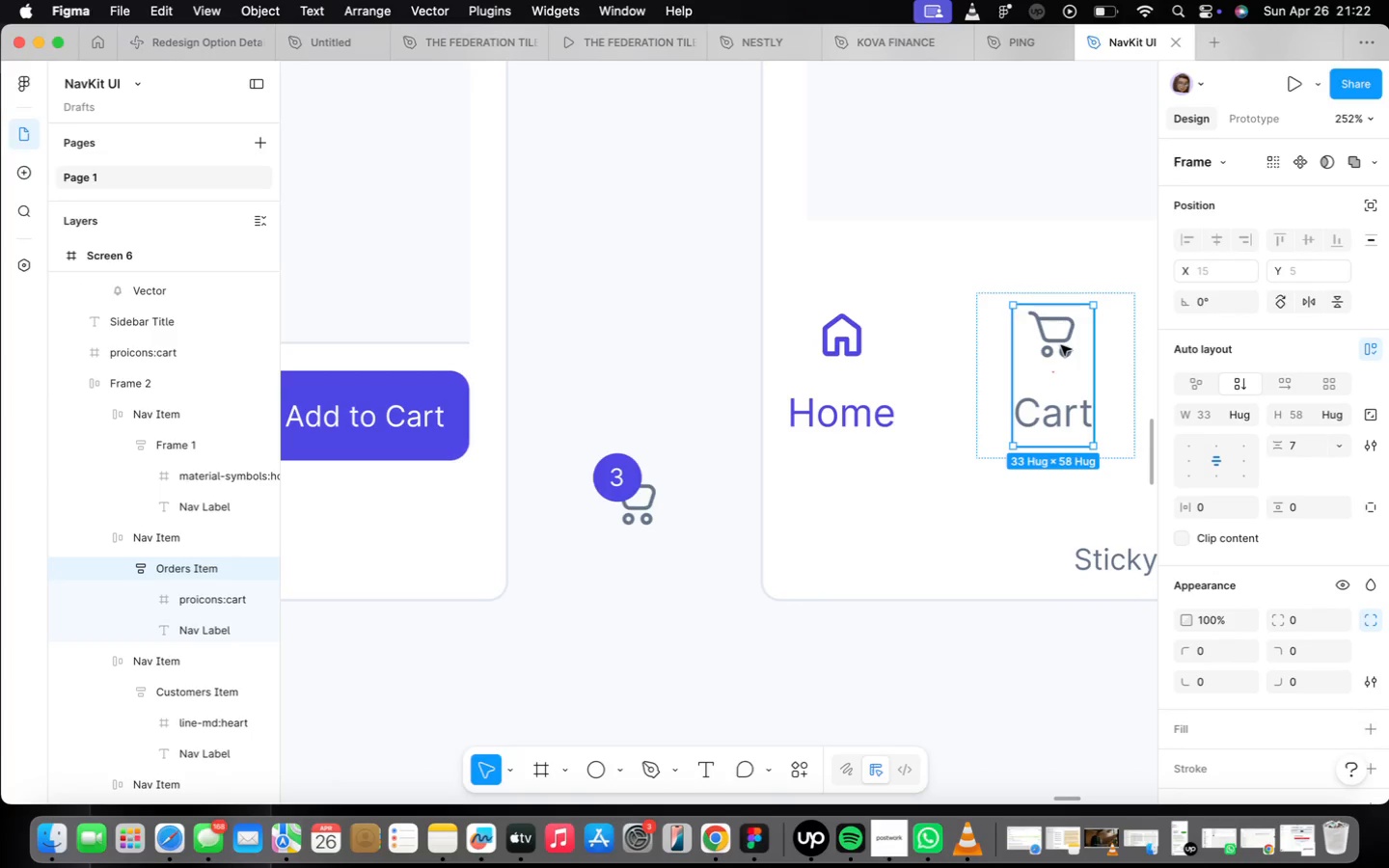 
double_click([1061, 345])
 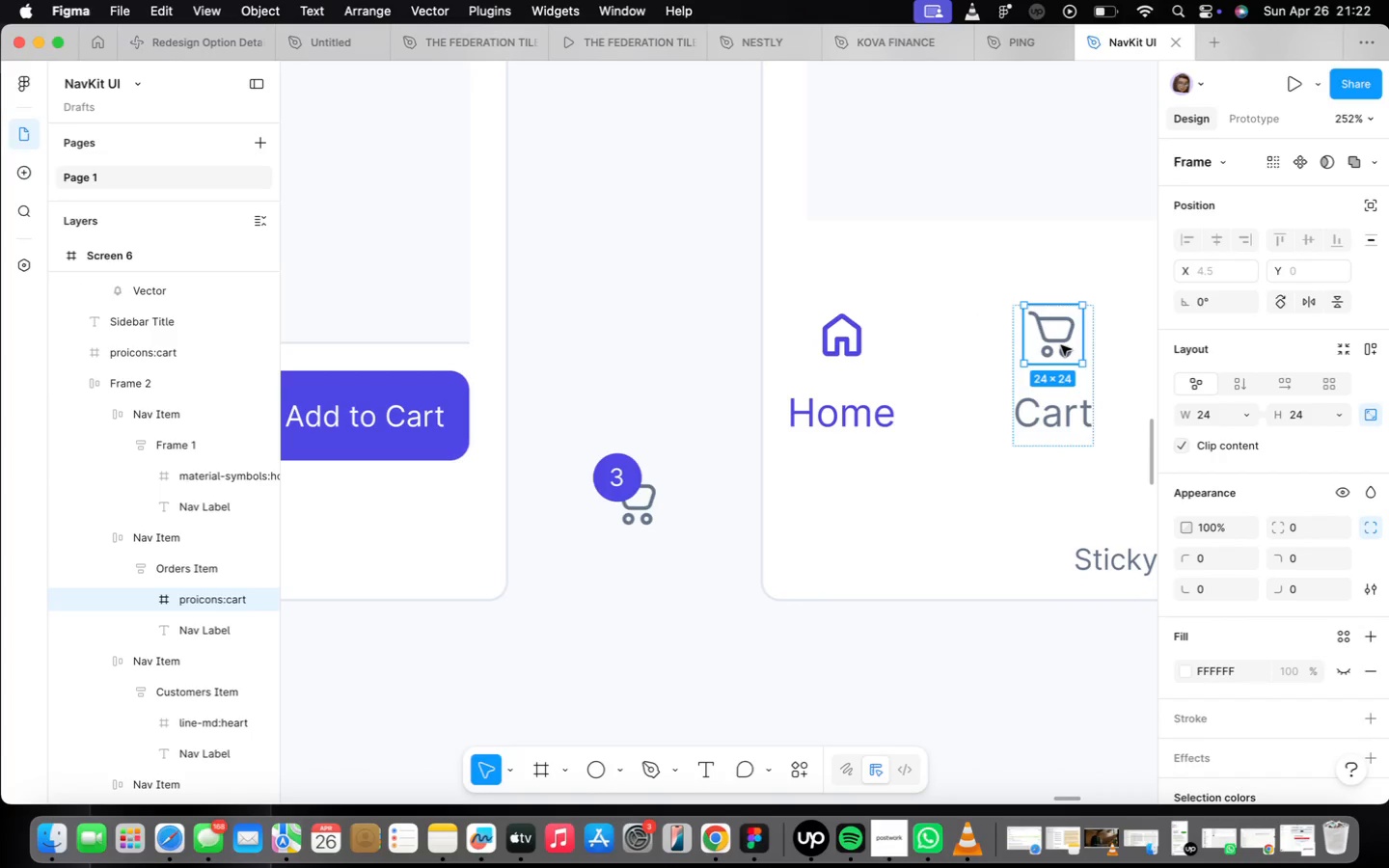 
right_click([1061, 345])
 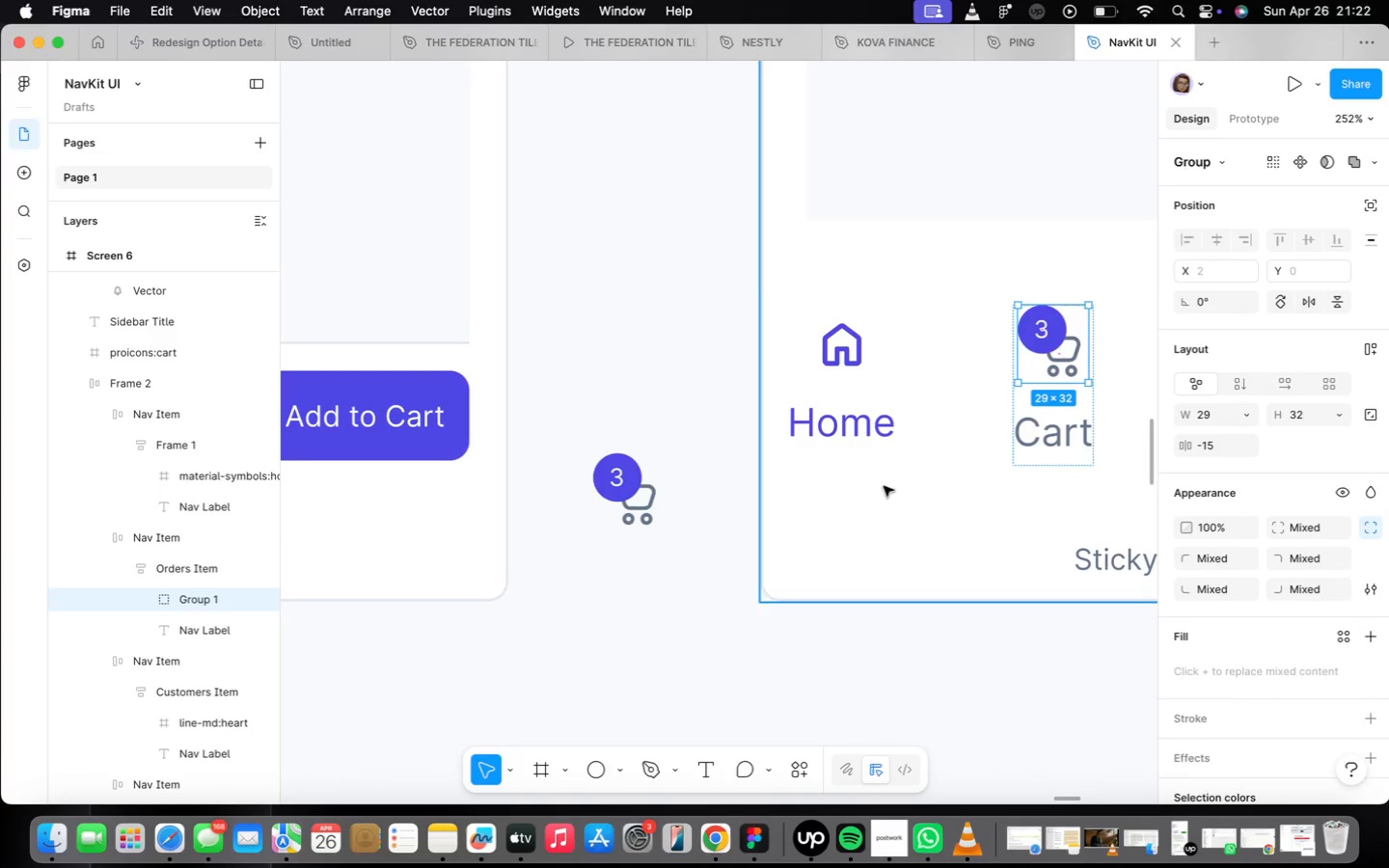 
left_click([820, 475])
 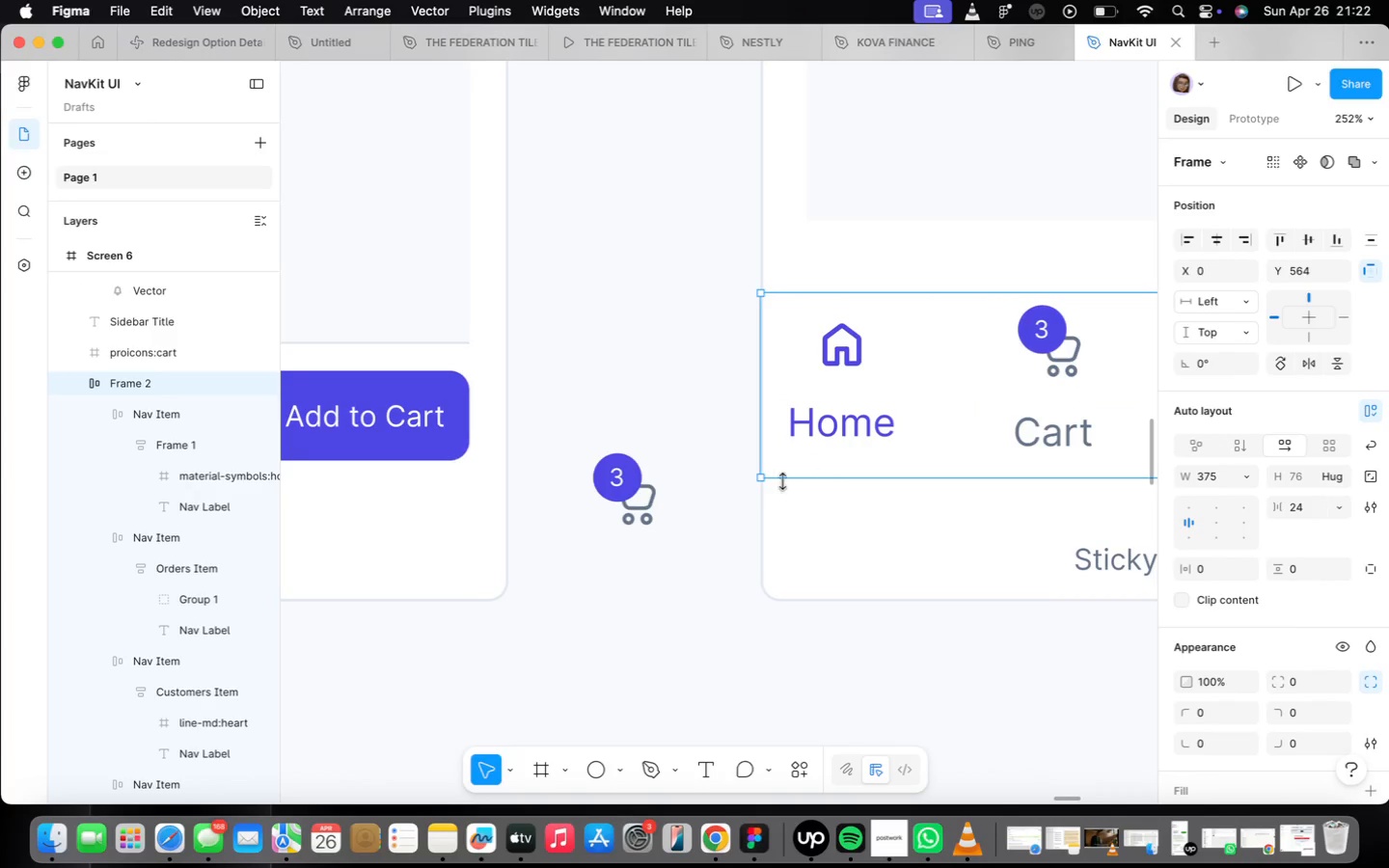 
scroll: coordinate [782, 475], scroll_direction: down, amount: 12.0
 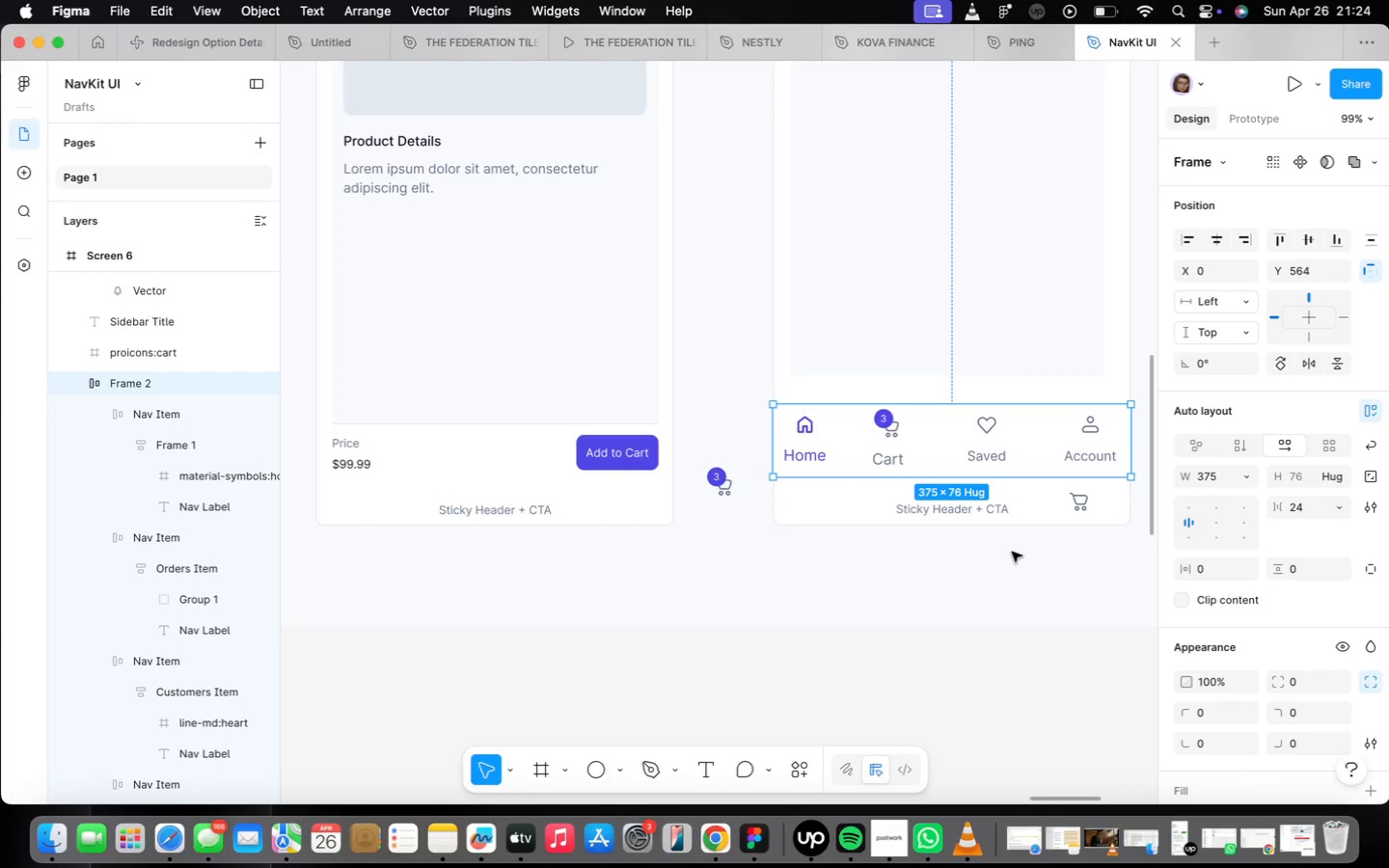 
wait(76.63)
 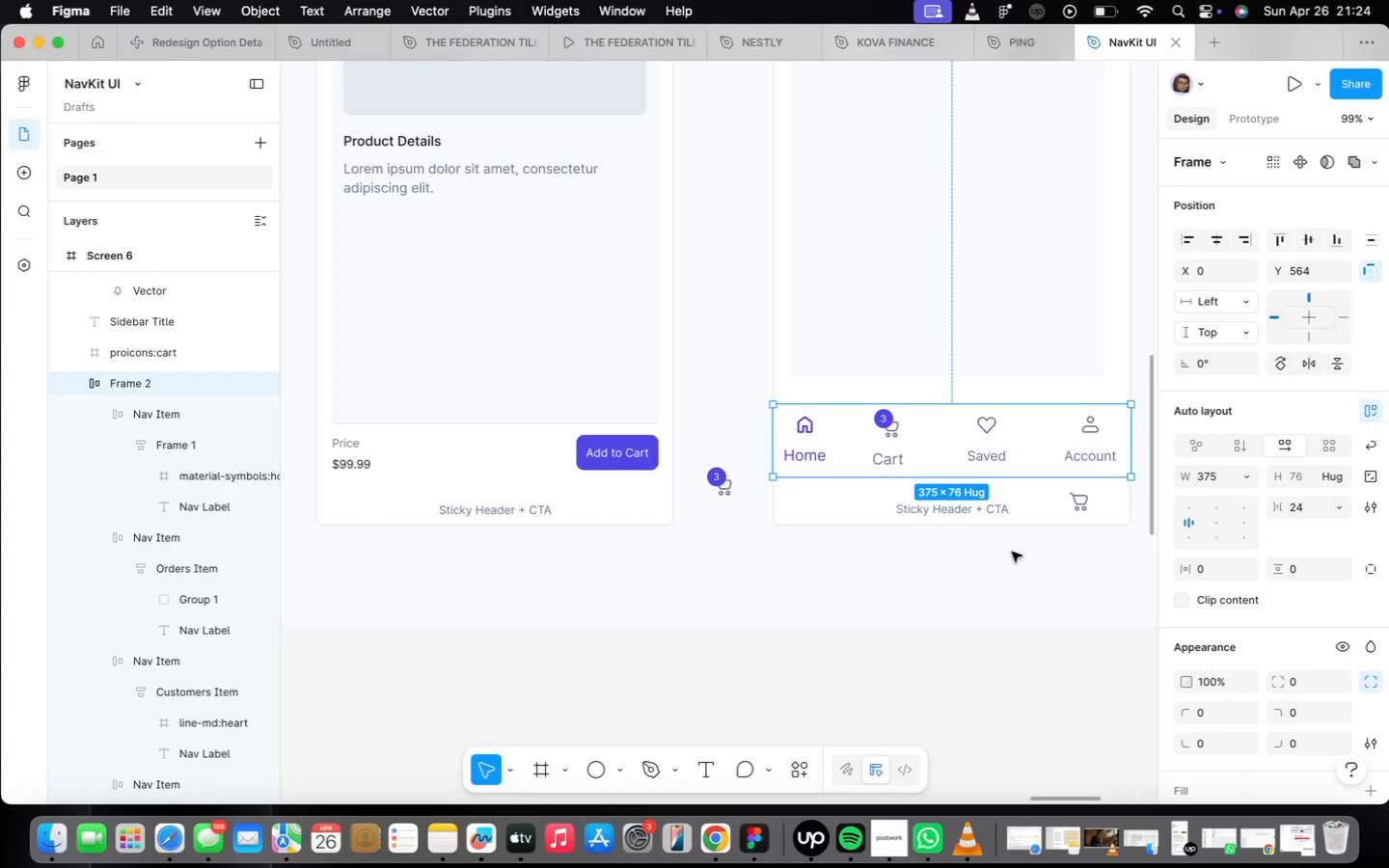 
scroll: coordinate [959, 368], scroll_direction: down, amount: 10.0
 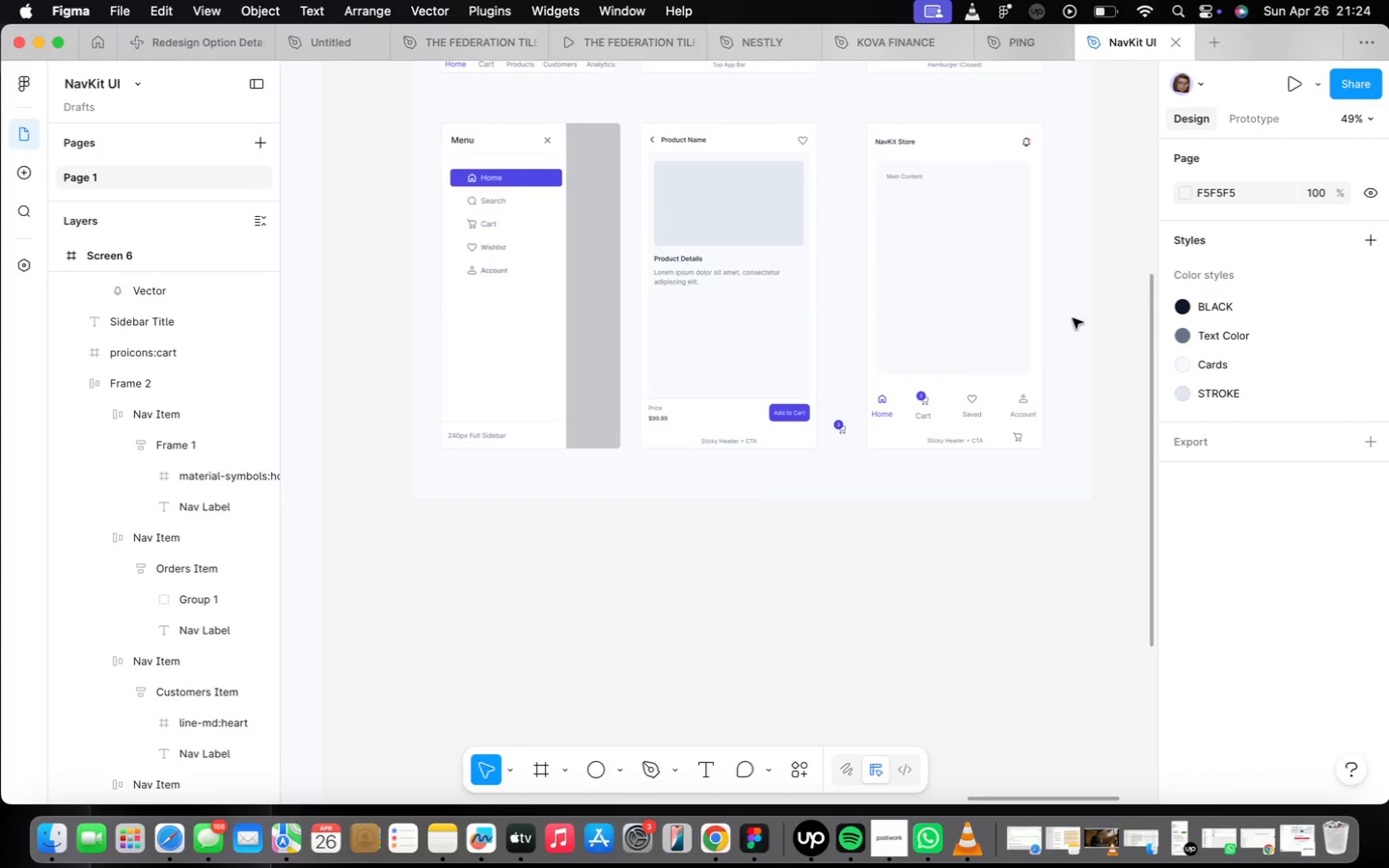 
scroll: coordinate [981, 236], scroll_direction: up, amount: 5.0
 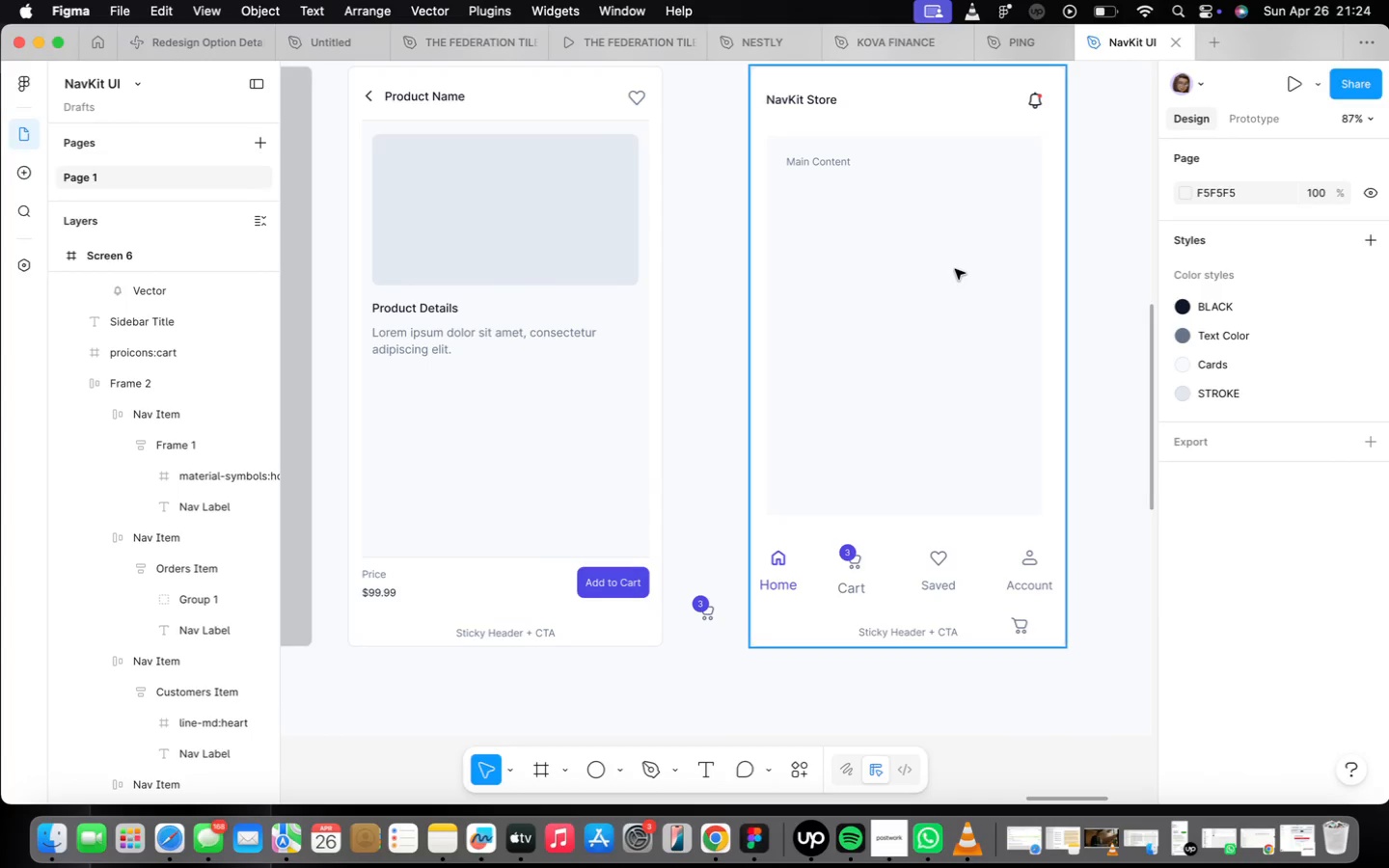 
double_click([952, 264])
 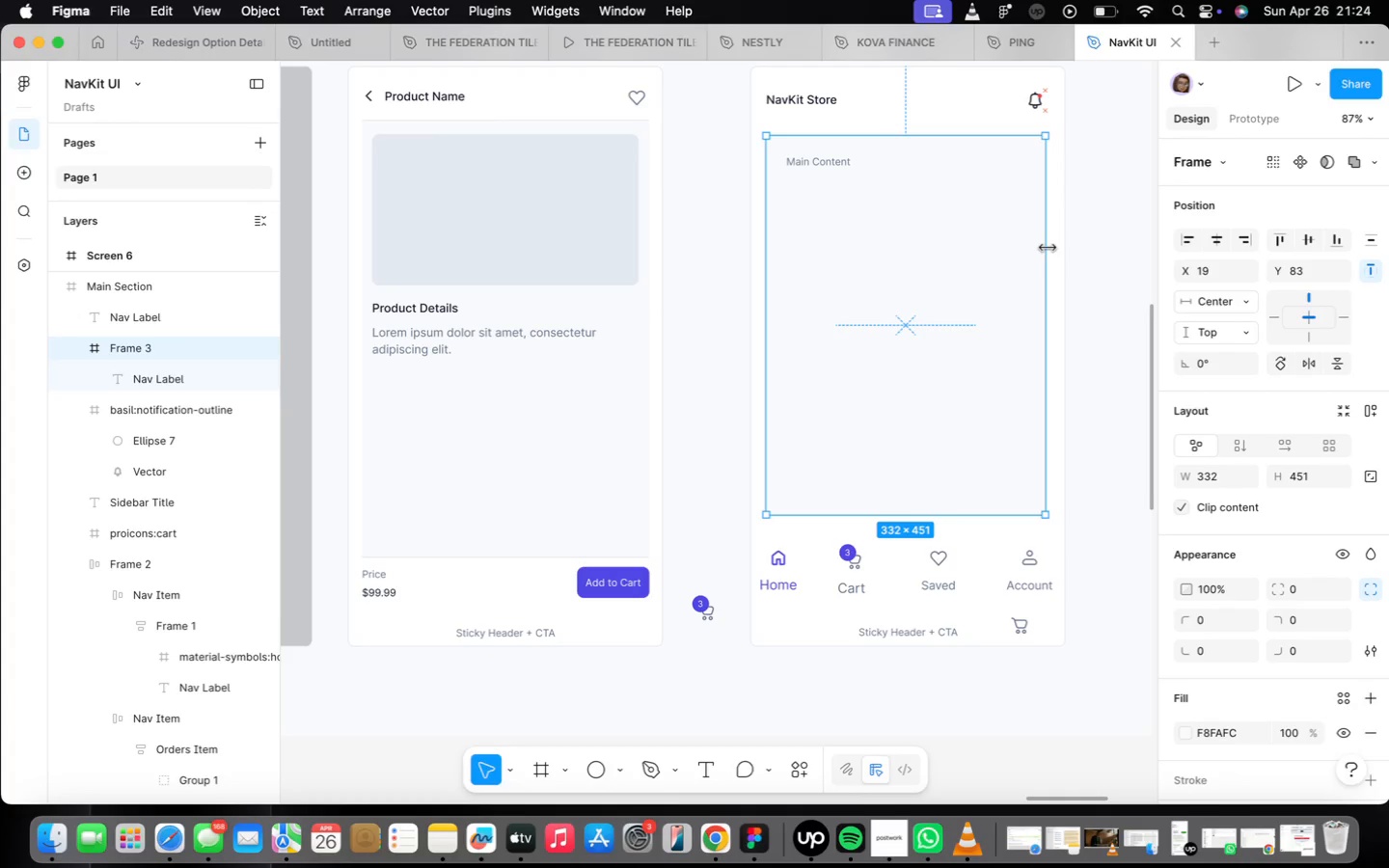 
wait(7.11)
 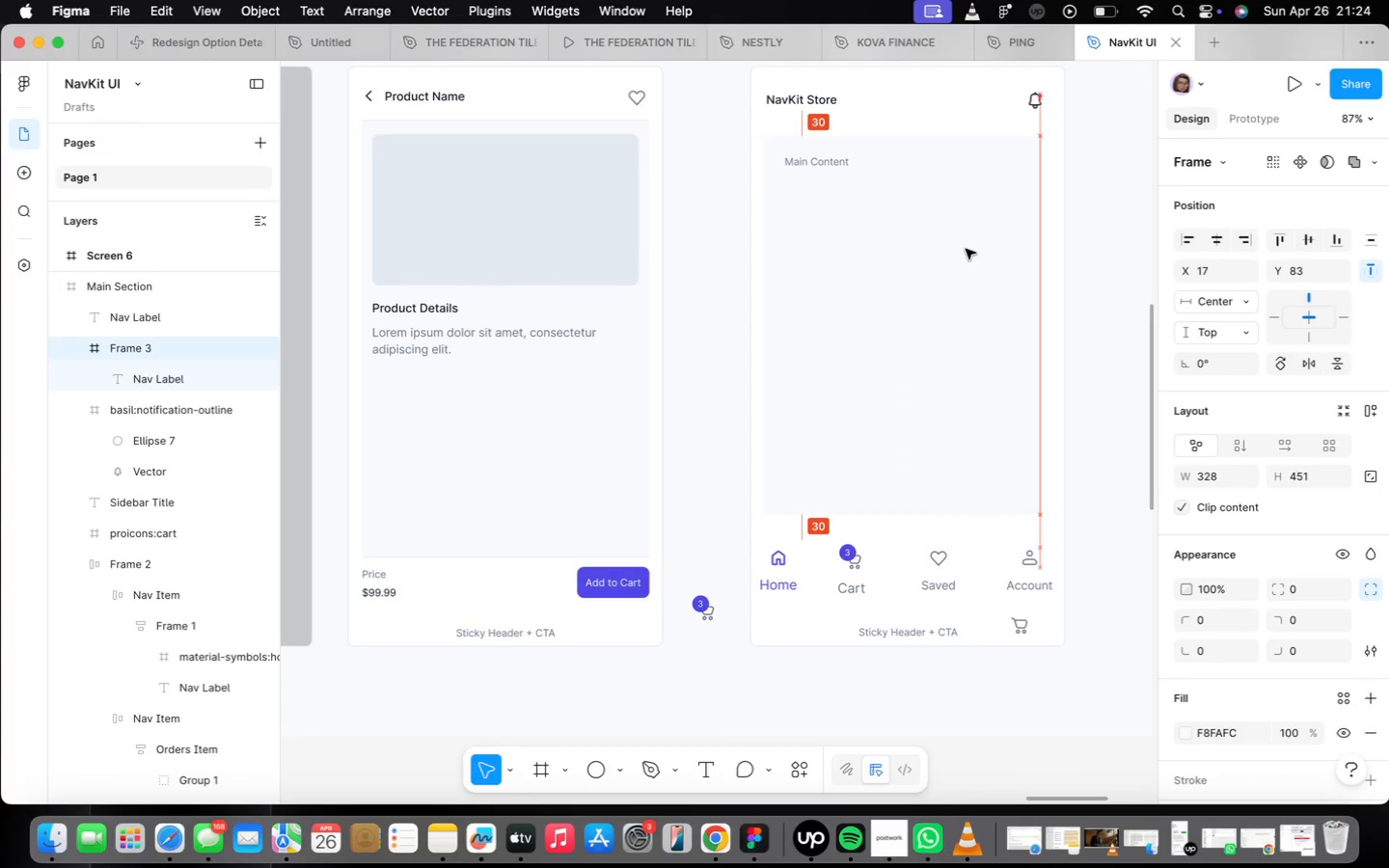 
double_click([847, 599])
 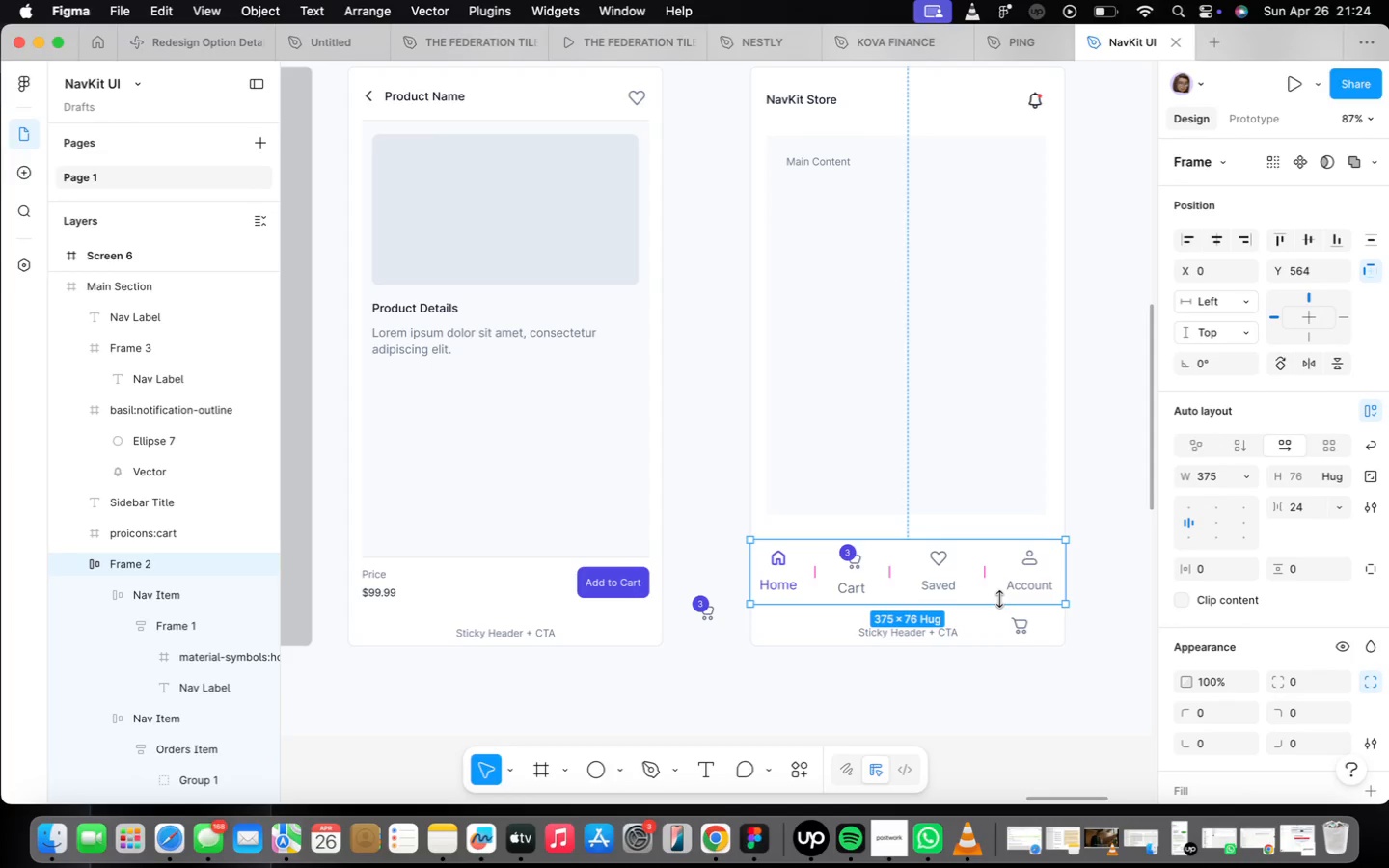 
wait(17.36)
 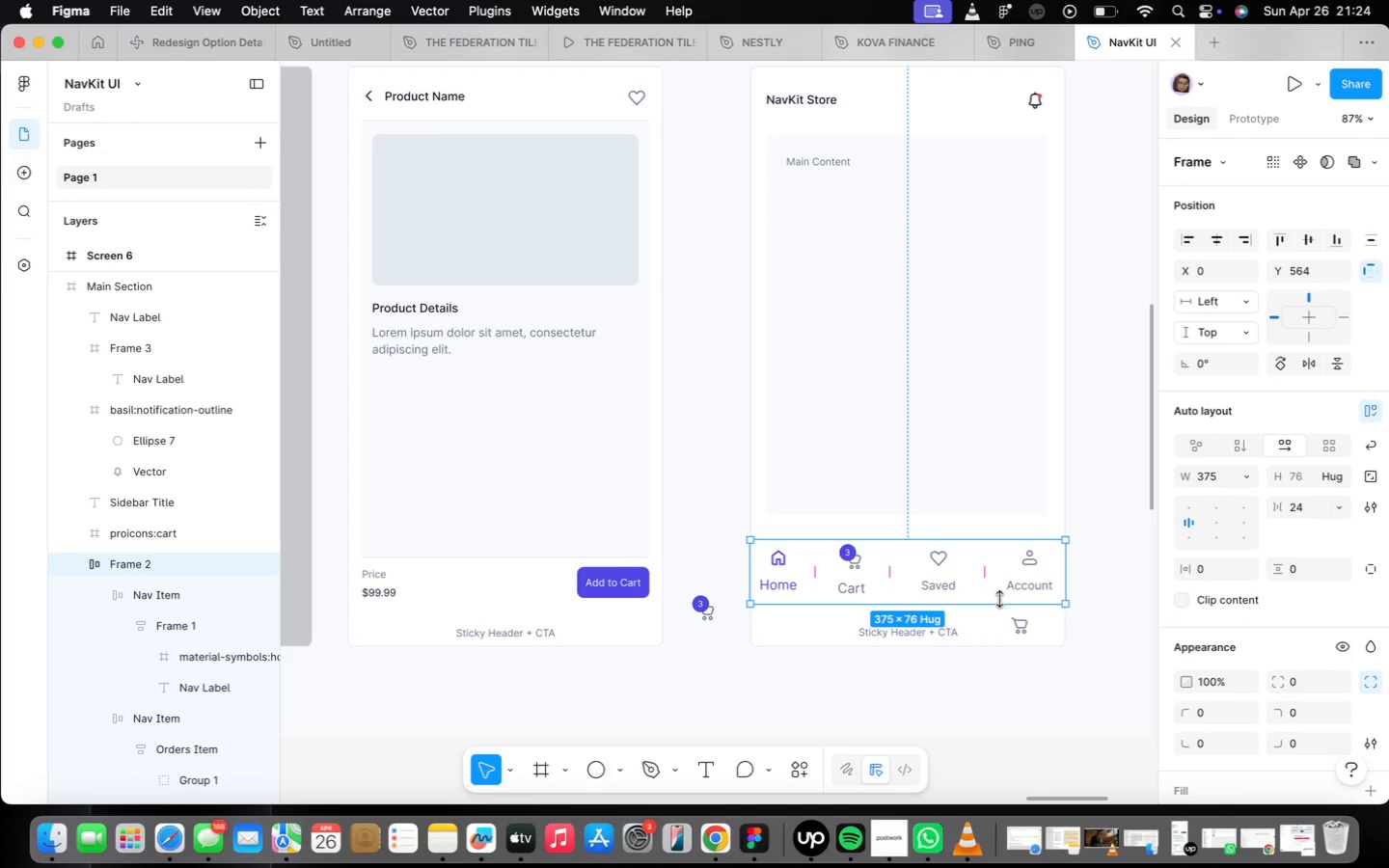 
scroll: coordinate [1241, 610], scroll_direction: down, amount: 12.0
 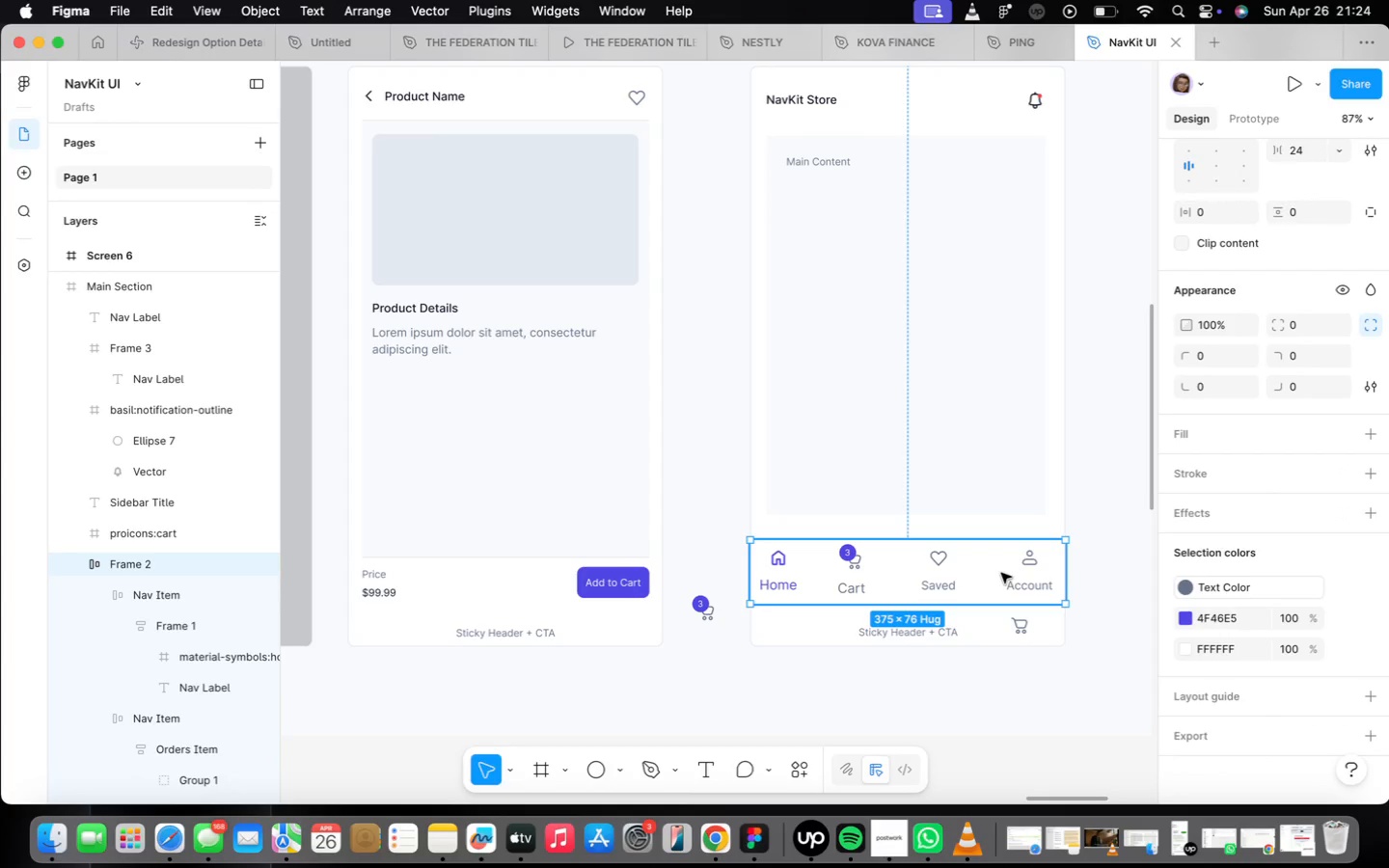 
wait(5.11)
 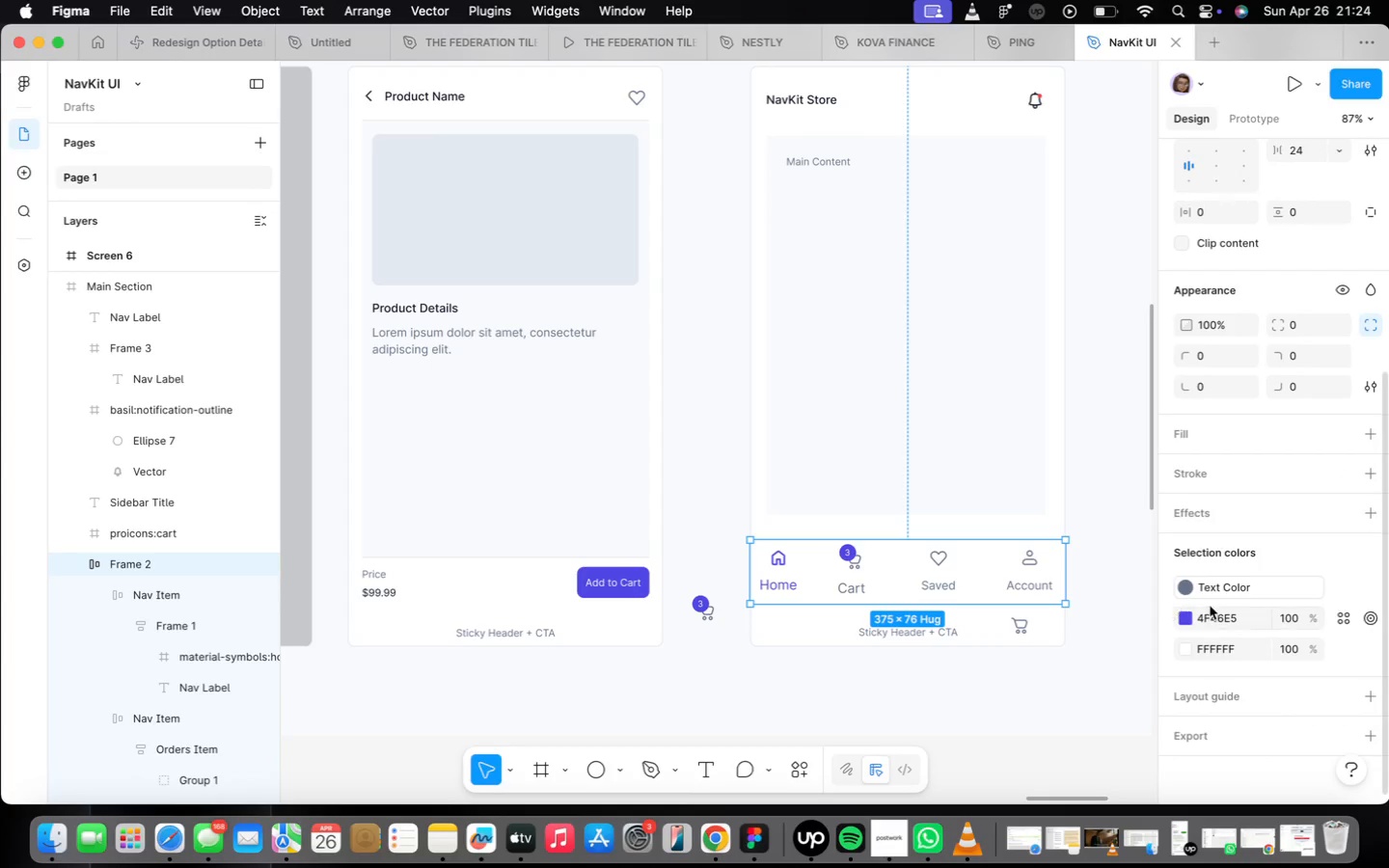 
left_click([1365, 432])
 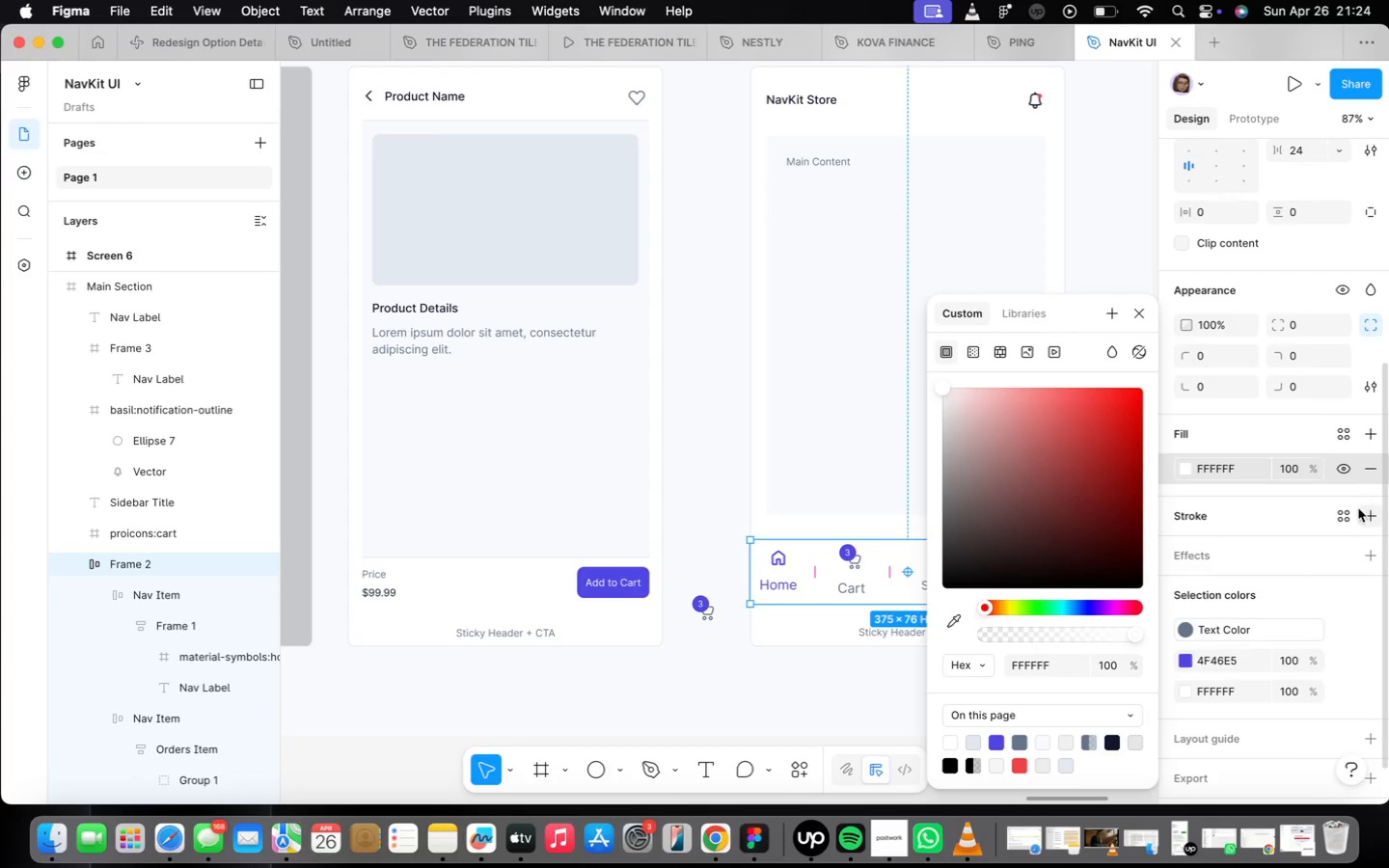 
left_click([1361, 515])
 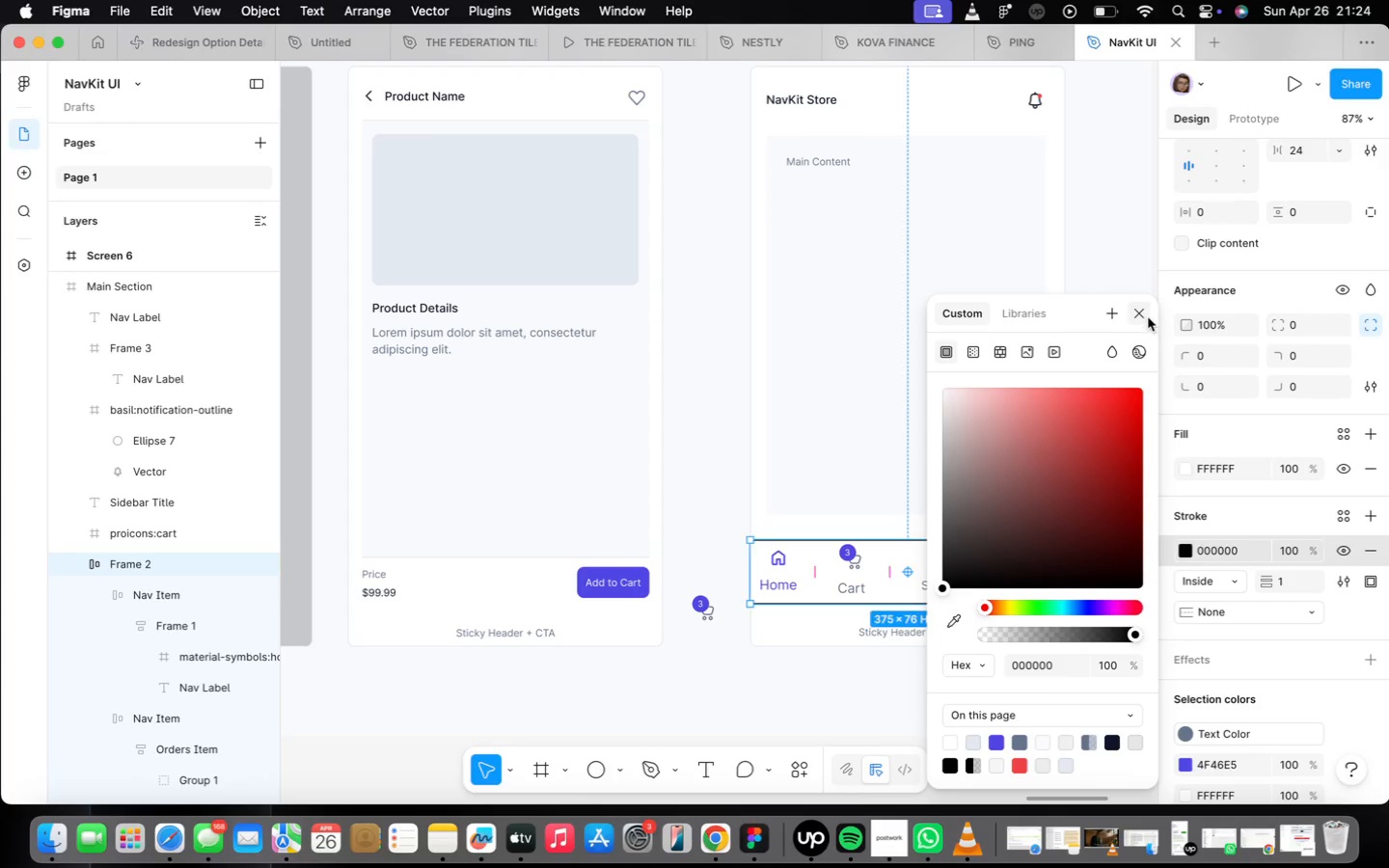 
mouse_move([1303, 529])
 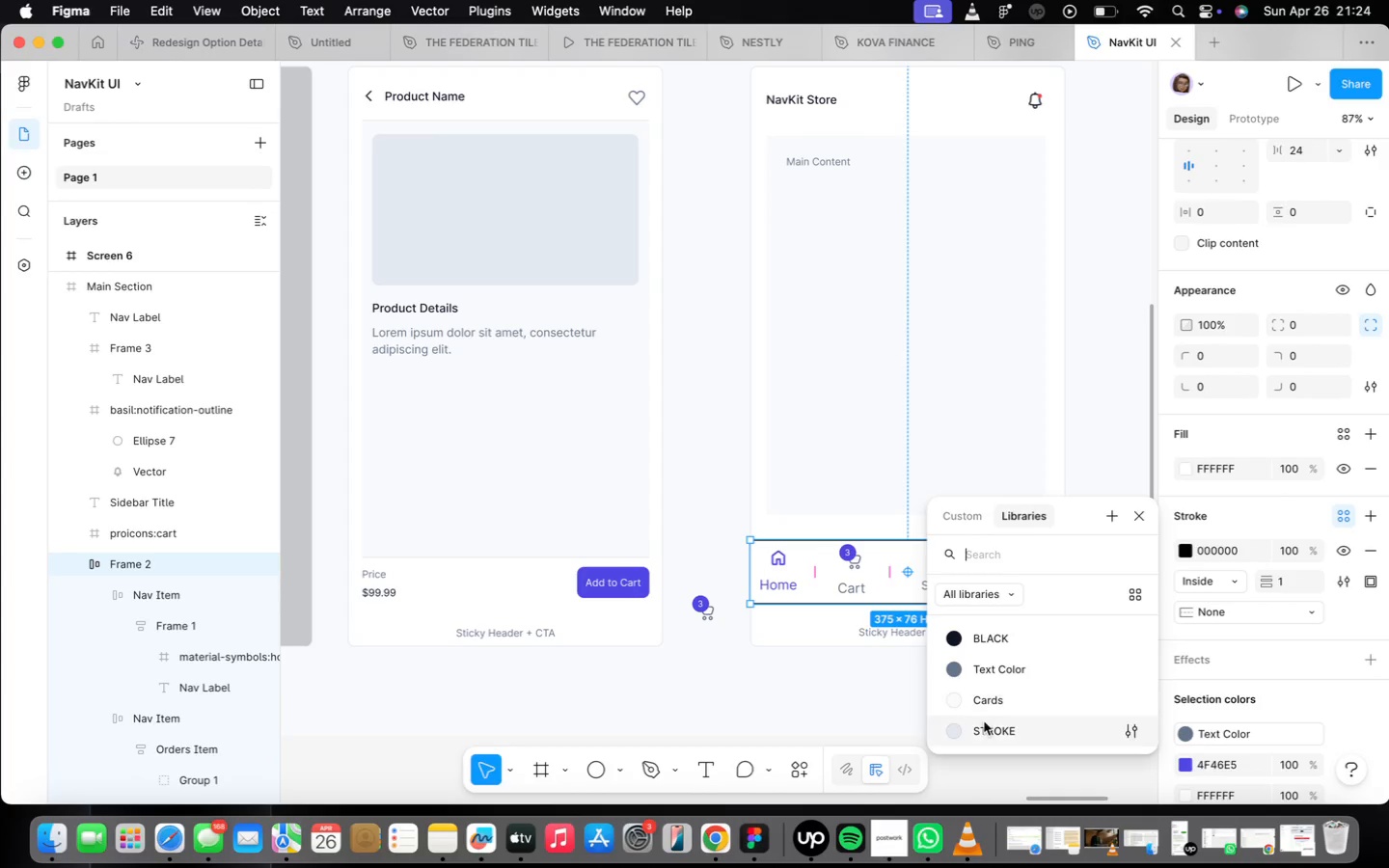 
left_click([992, 731])
 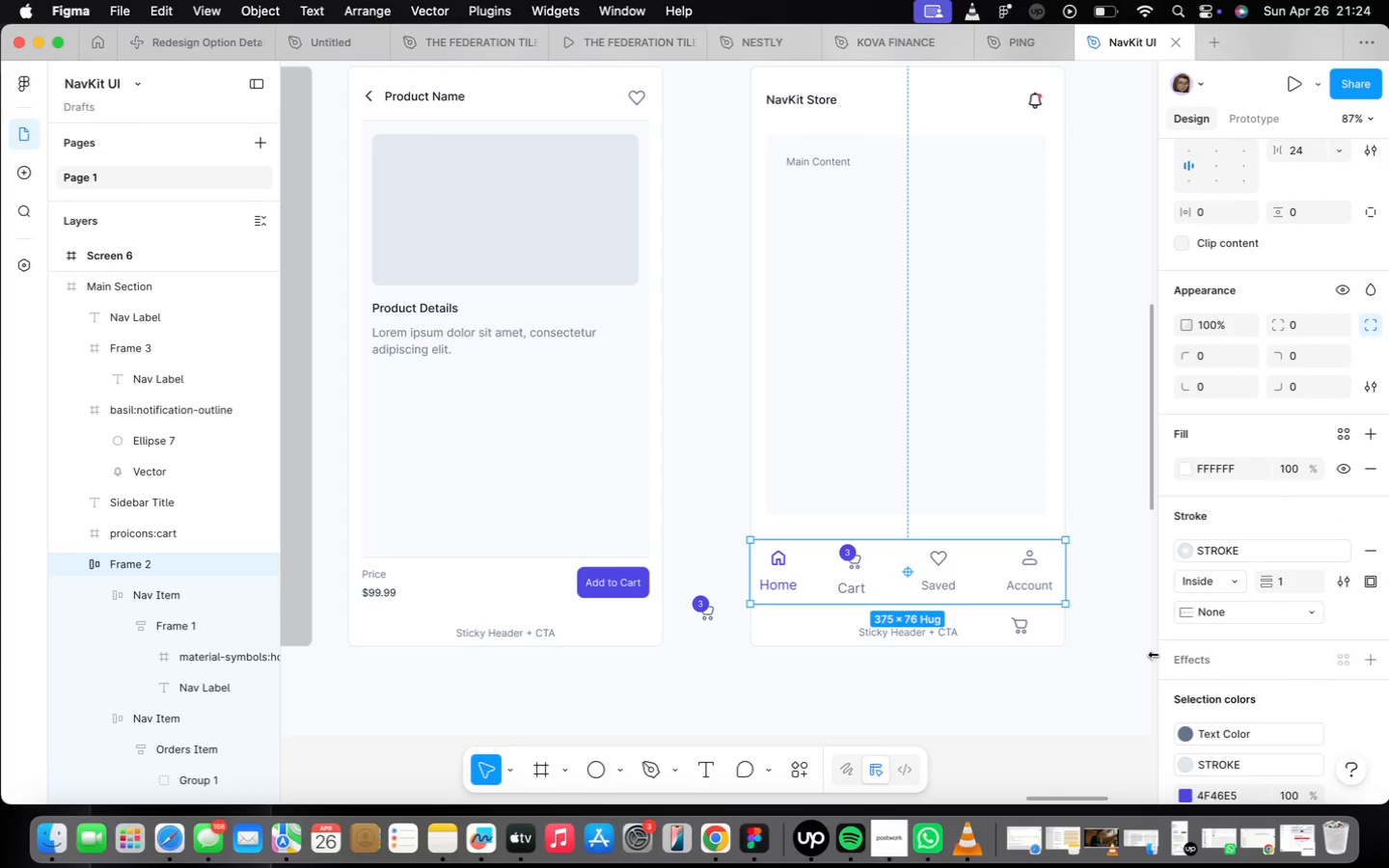 
double_click([1129, 652])
 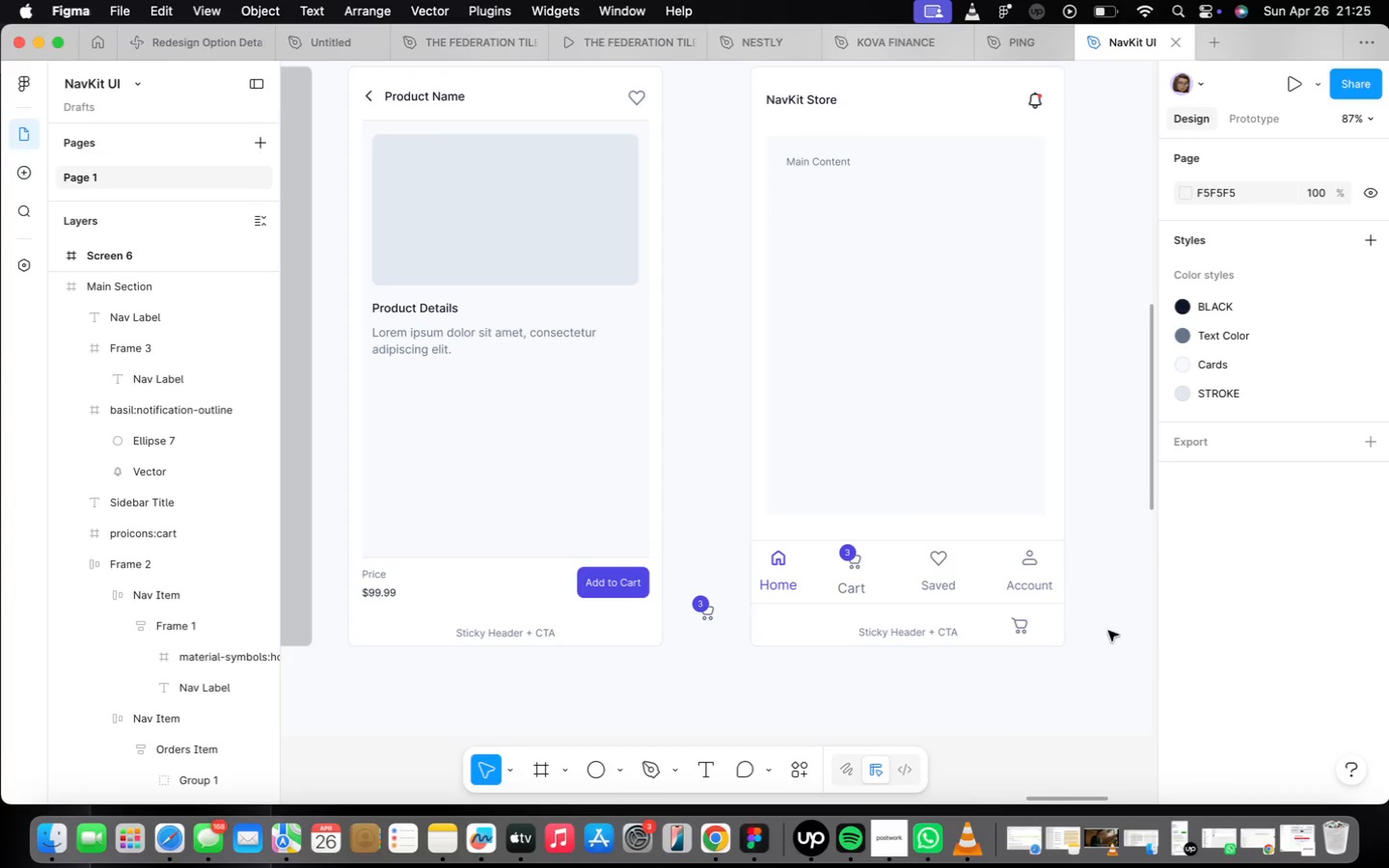 
scroll: coordinate [1063, 609], scroll_direction: down, amount: 24.0
 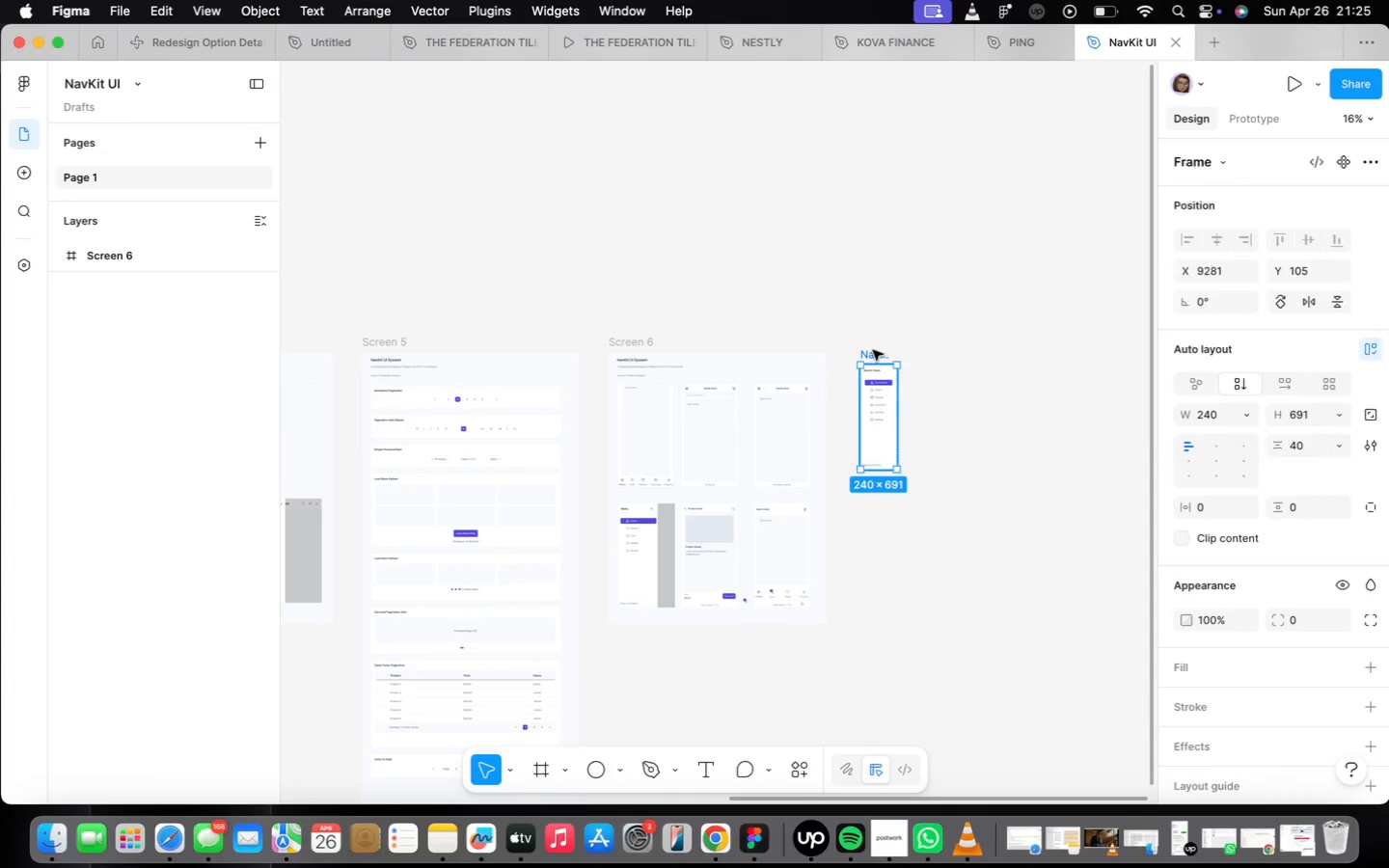 
key(Backspace)
 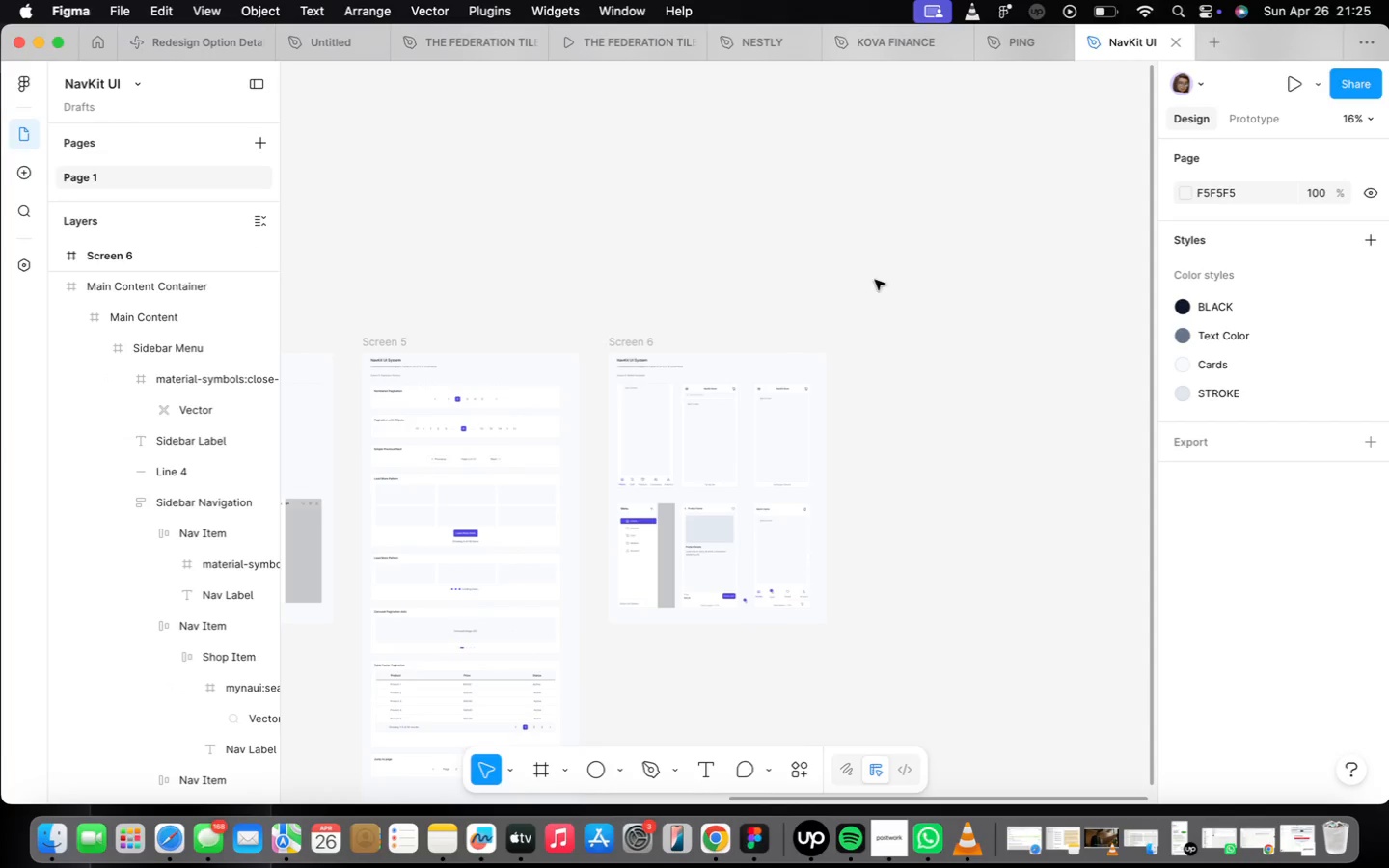 
scroll: coordinate [630, 655], scroll_direction: down, amount: 18.0
 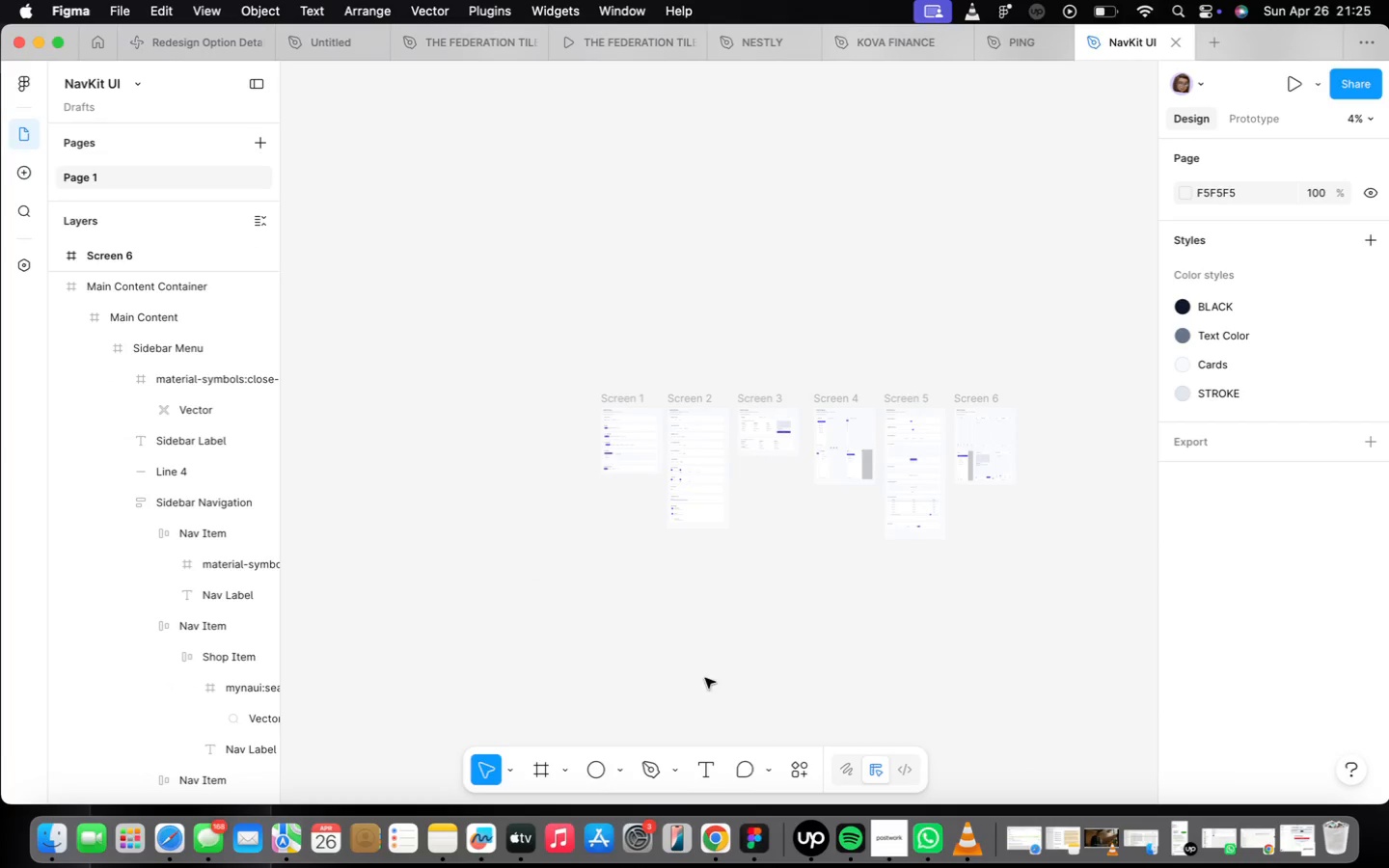 
wait(5.39)
 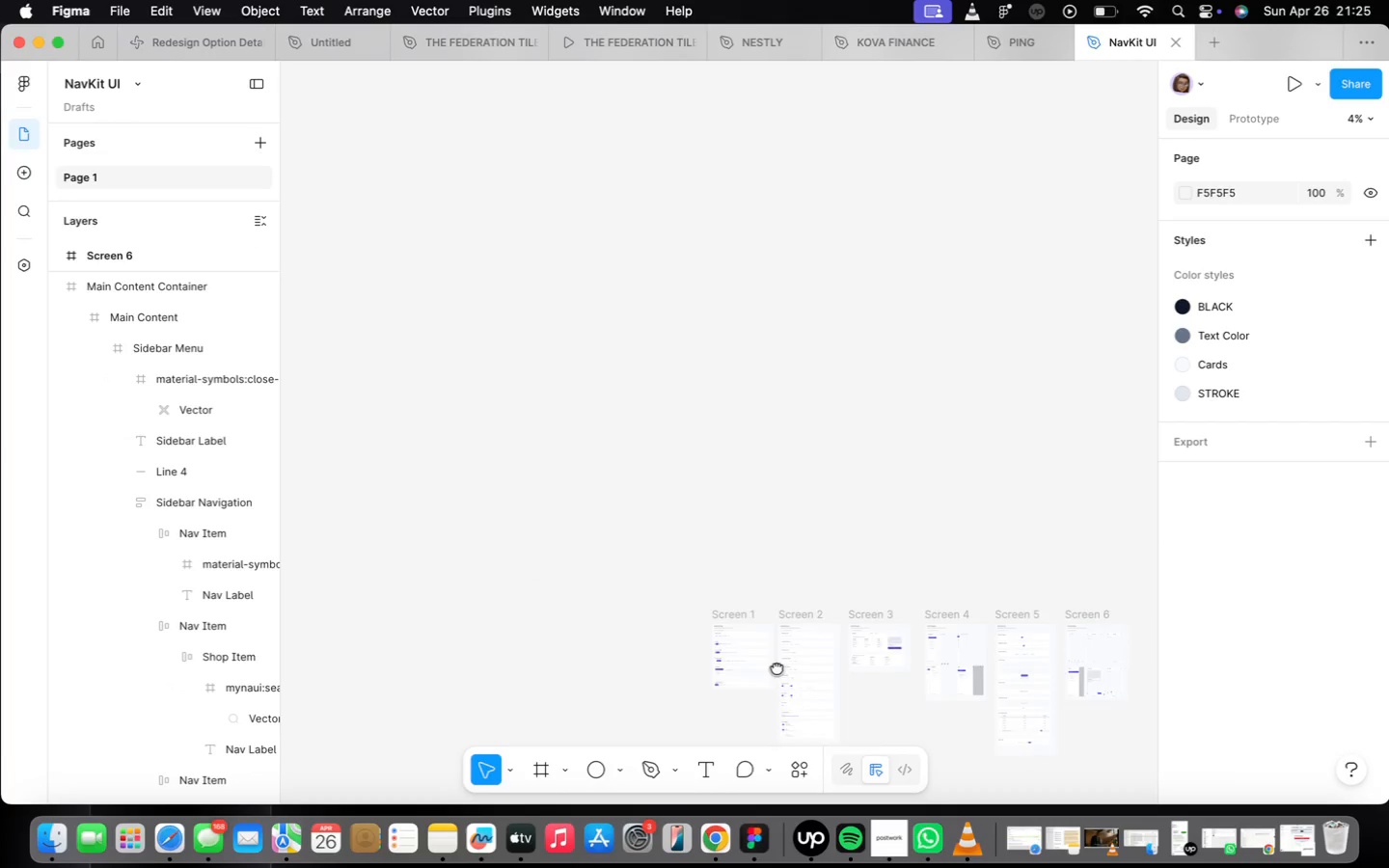 
key(F)
 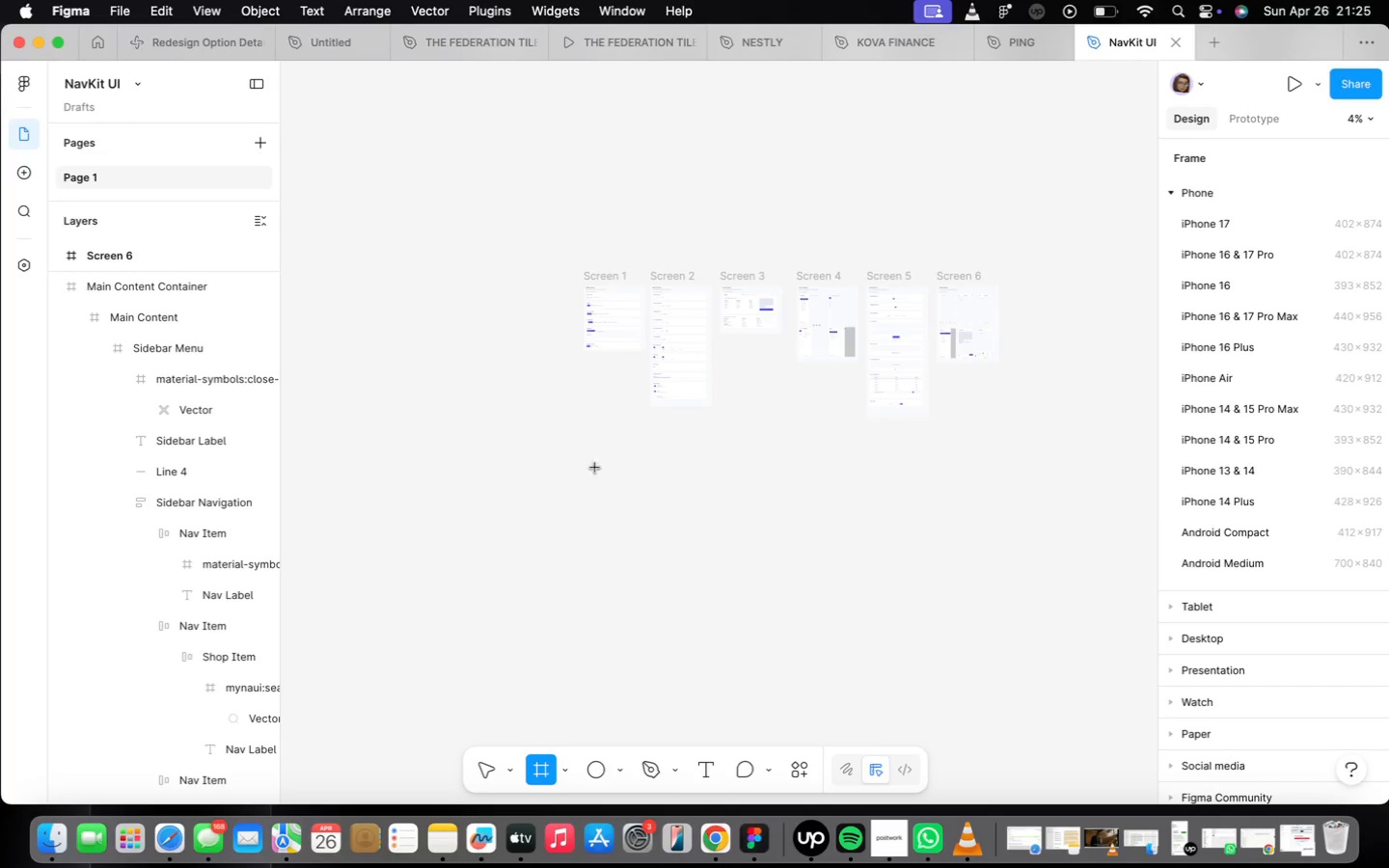 
left_click_drag(start_coordinate=[578, 451], to_coordinate=[990, 726])
 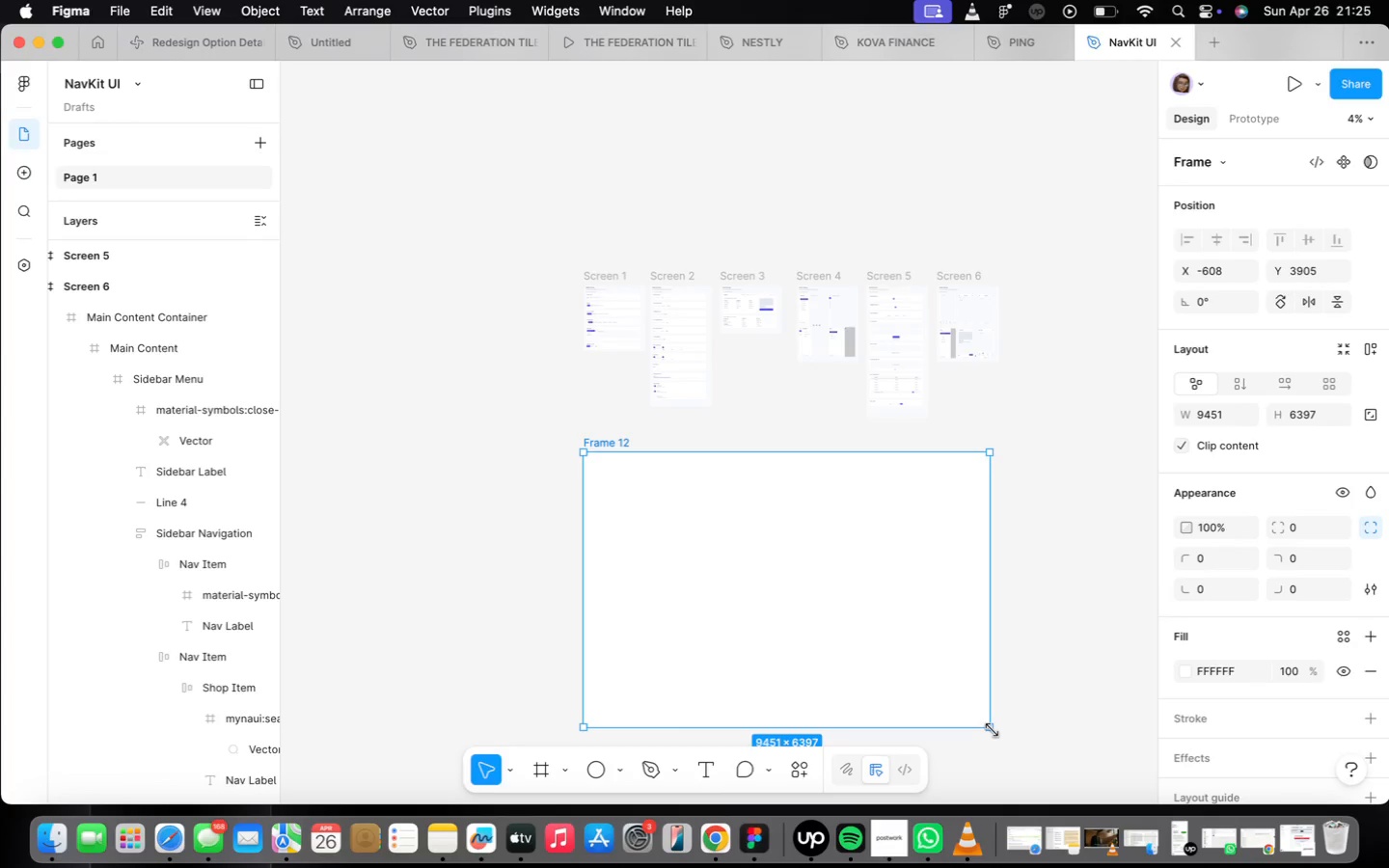 
wait(8.52)
 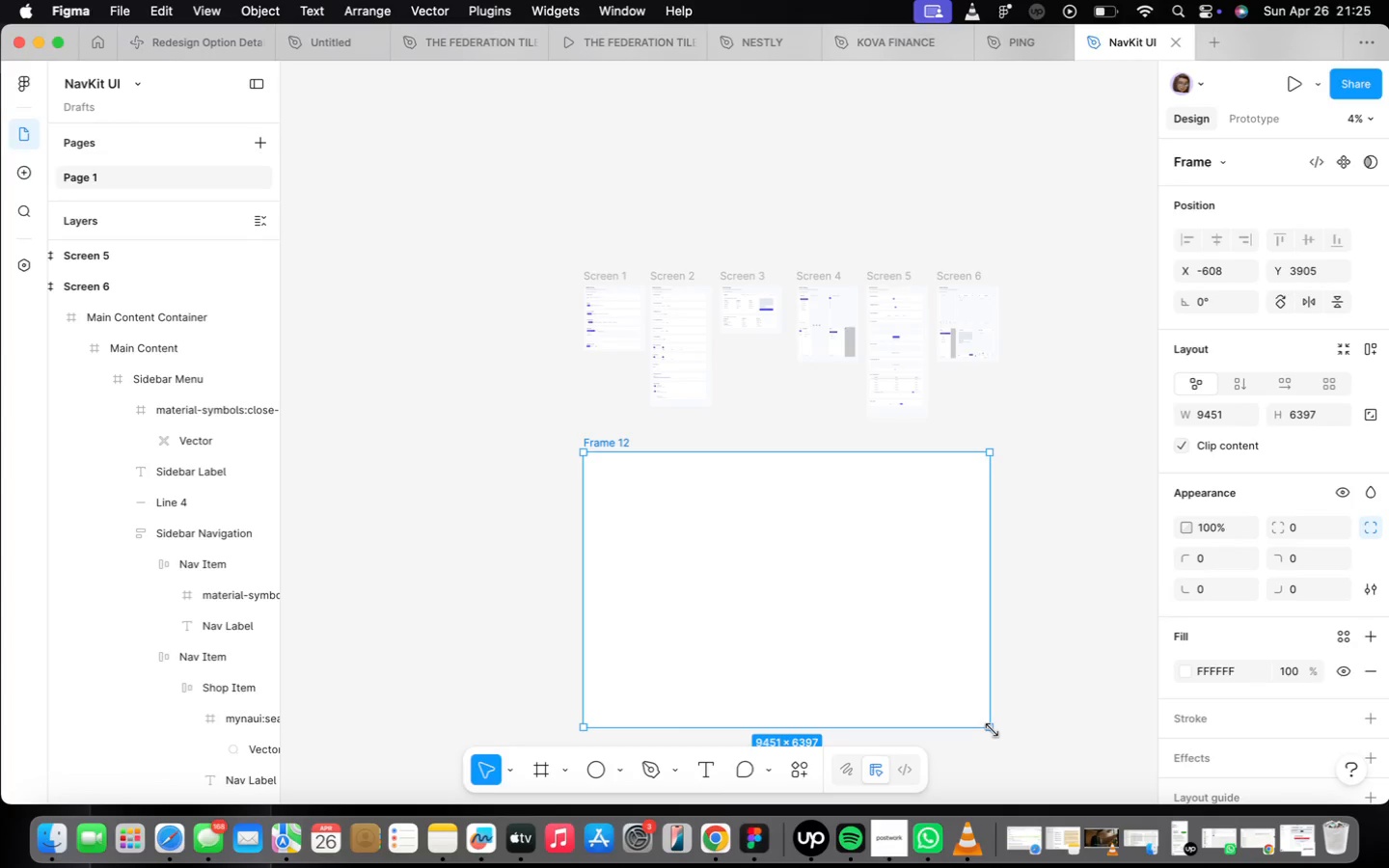 
scroll: coordinate [874, 436], scroll_direction: up, amount: 52.0
 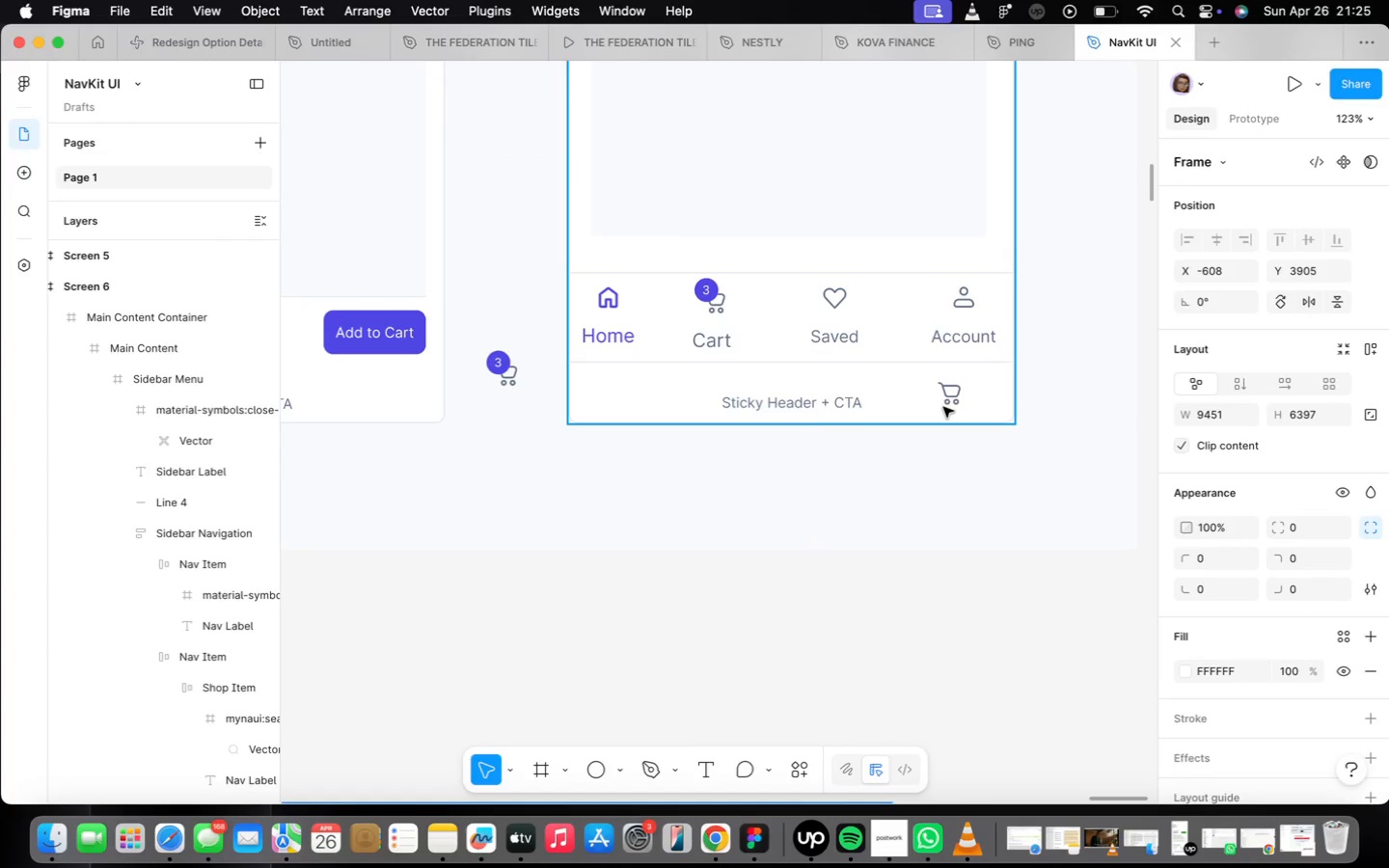 
double_click([943, 407])
 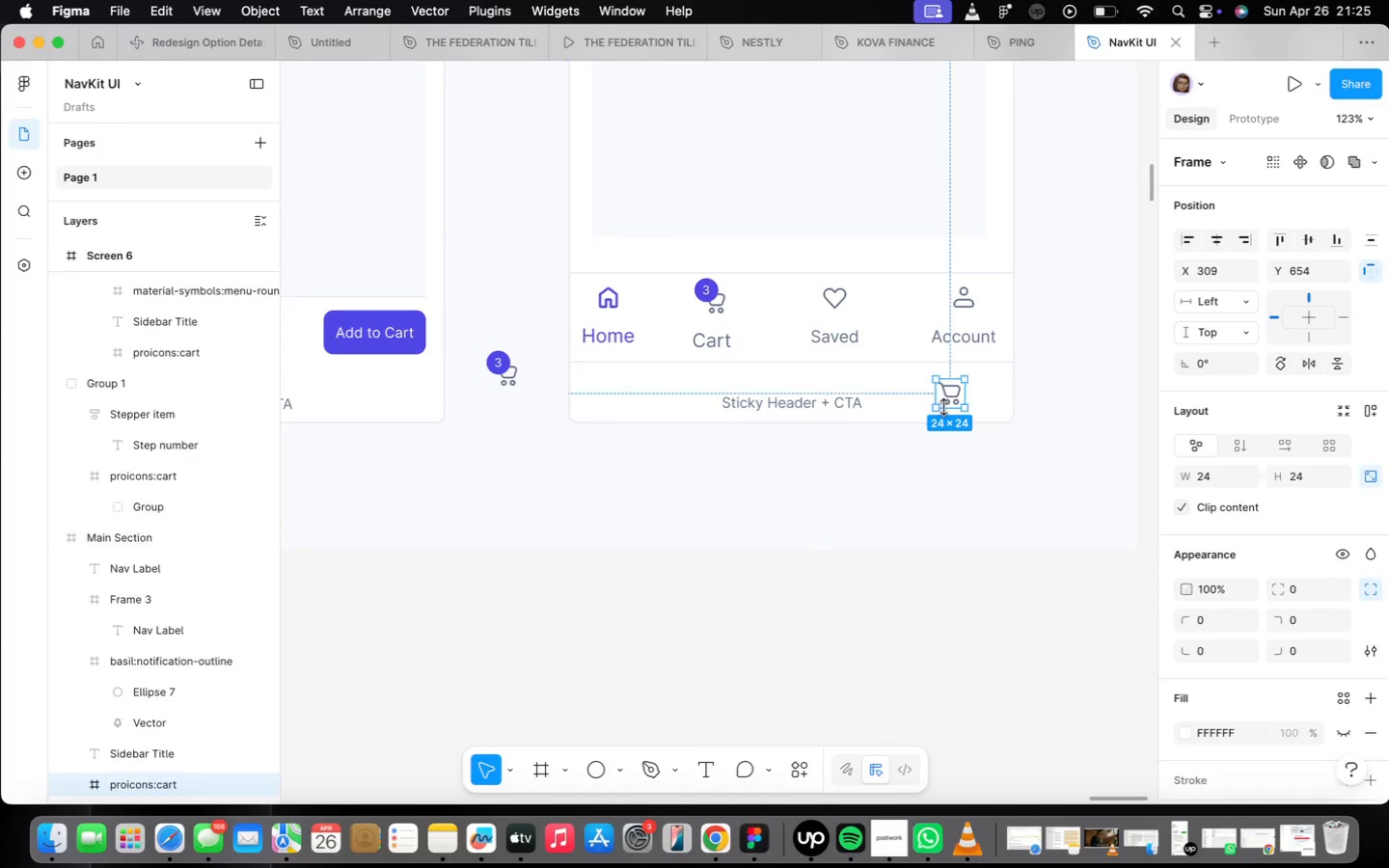 
triple_click([943, 407])
 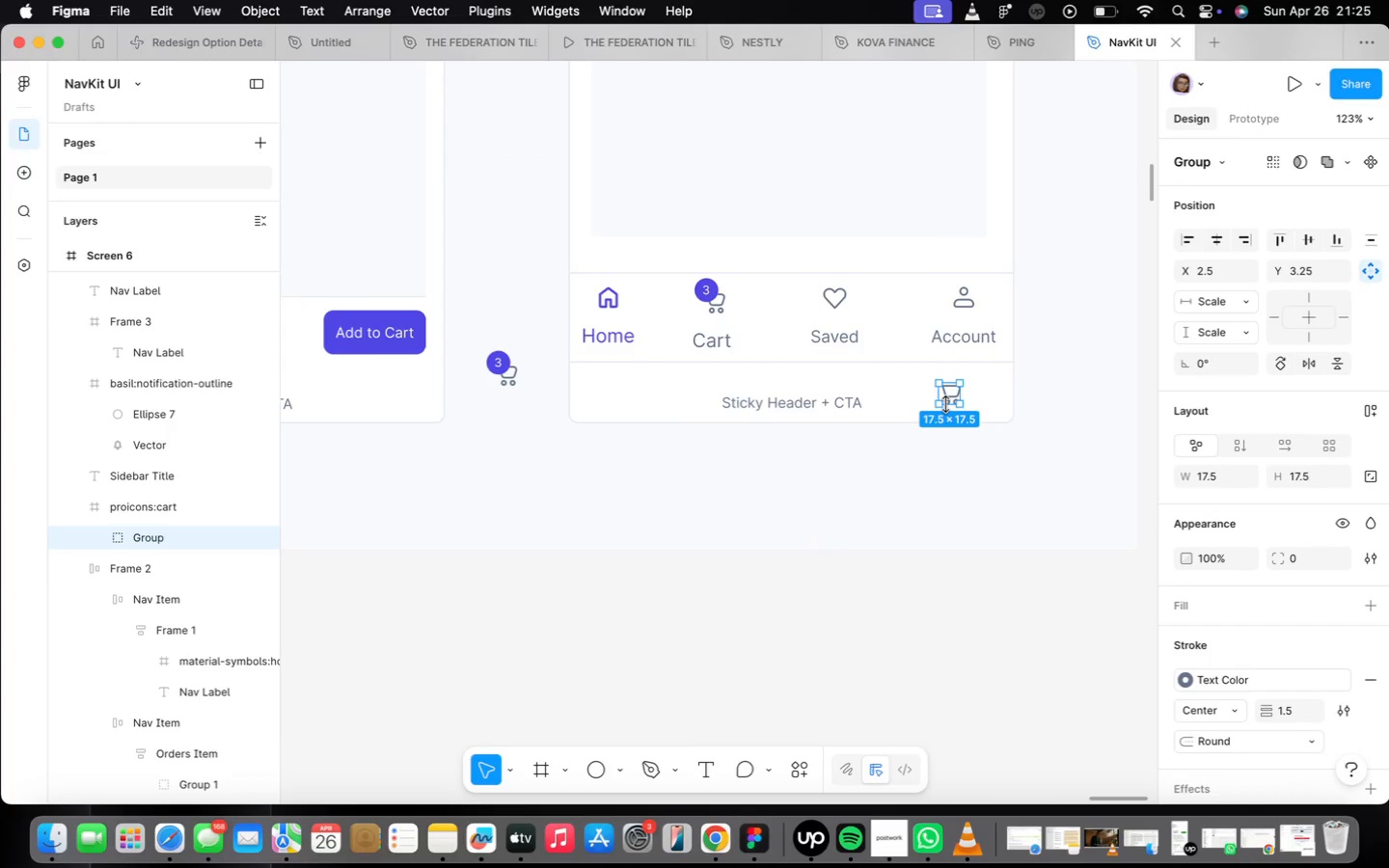 
key(Backspace)
 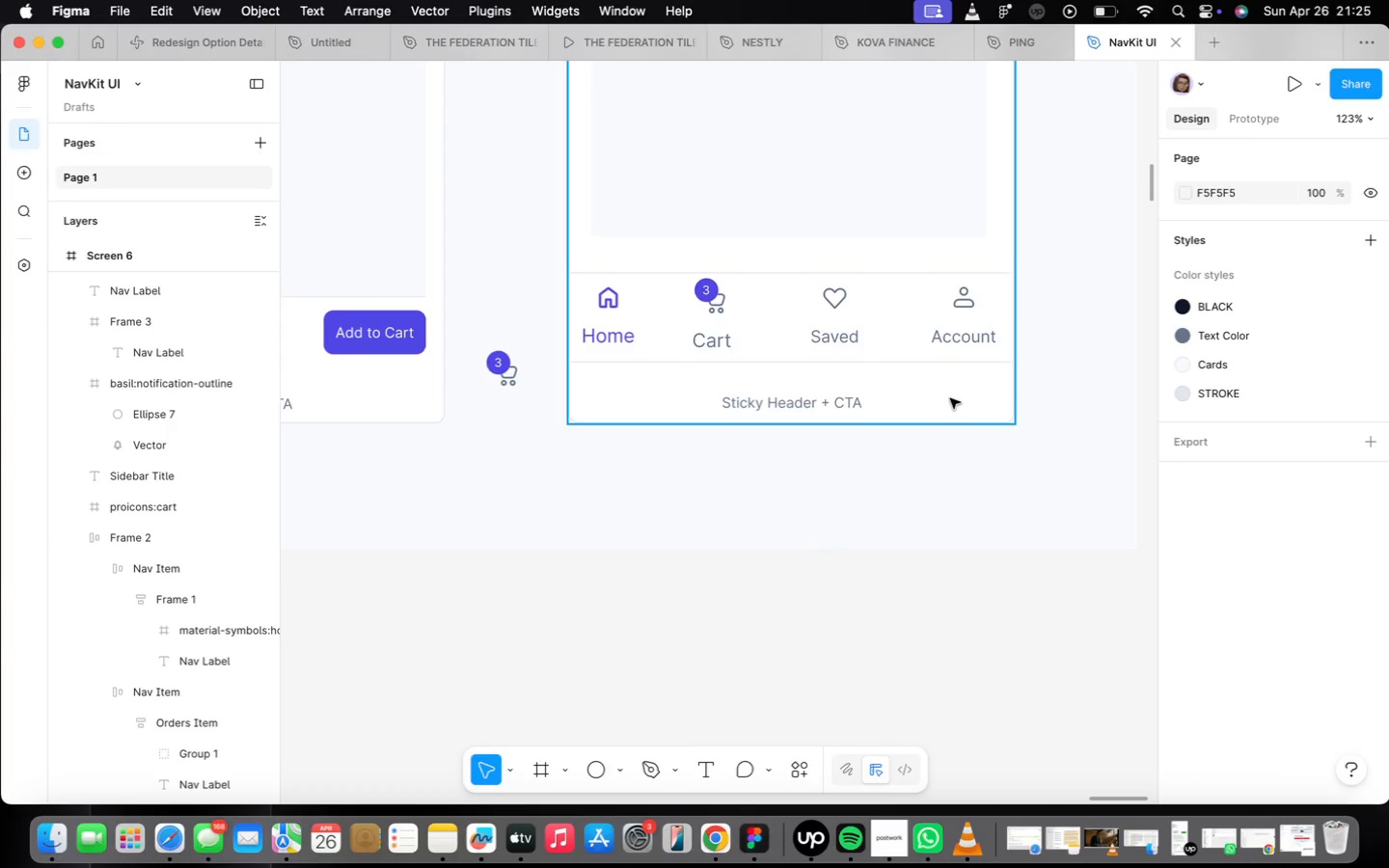 
double_click([949, 398])
 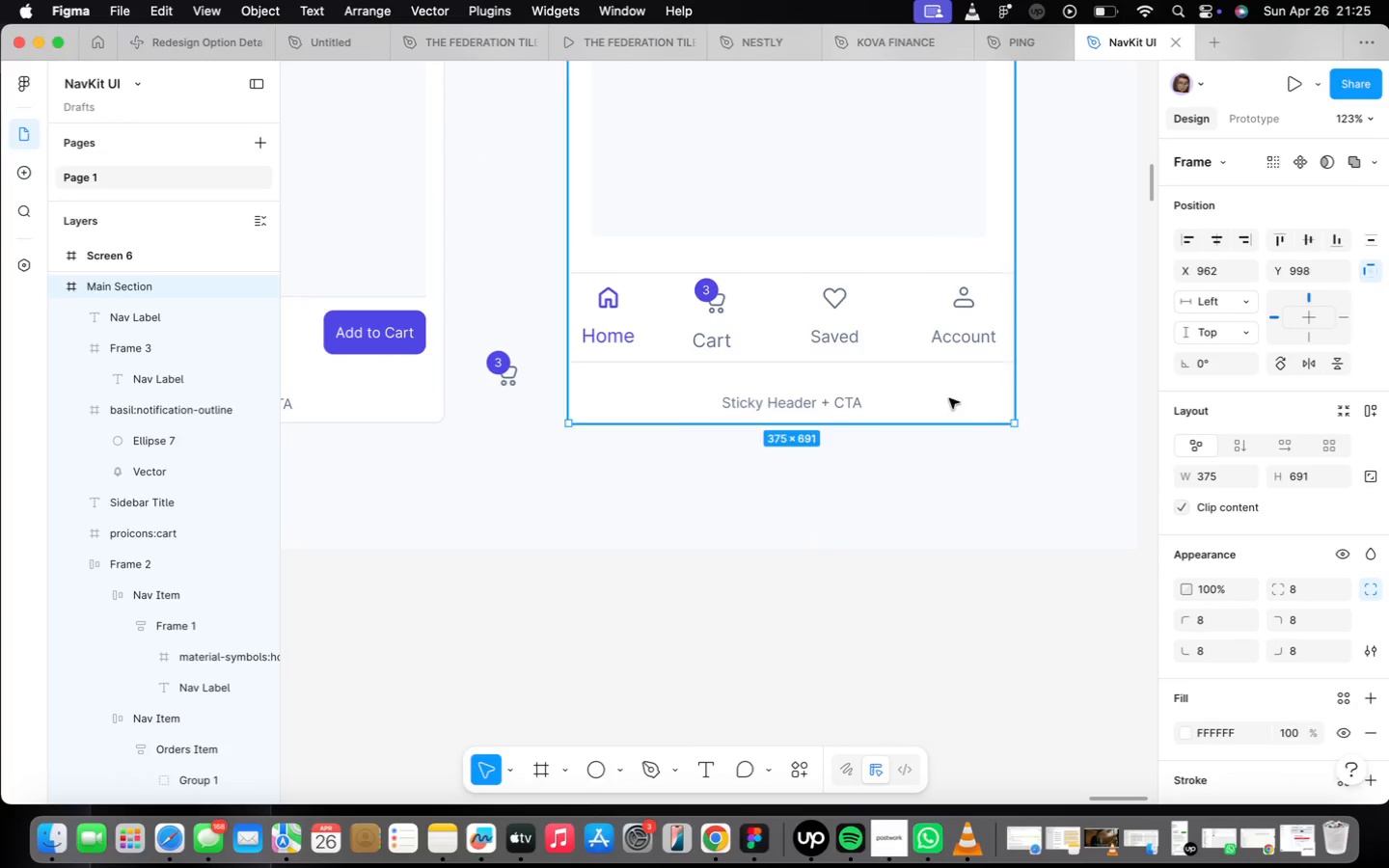 
triple_click([949, 398])
 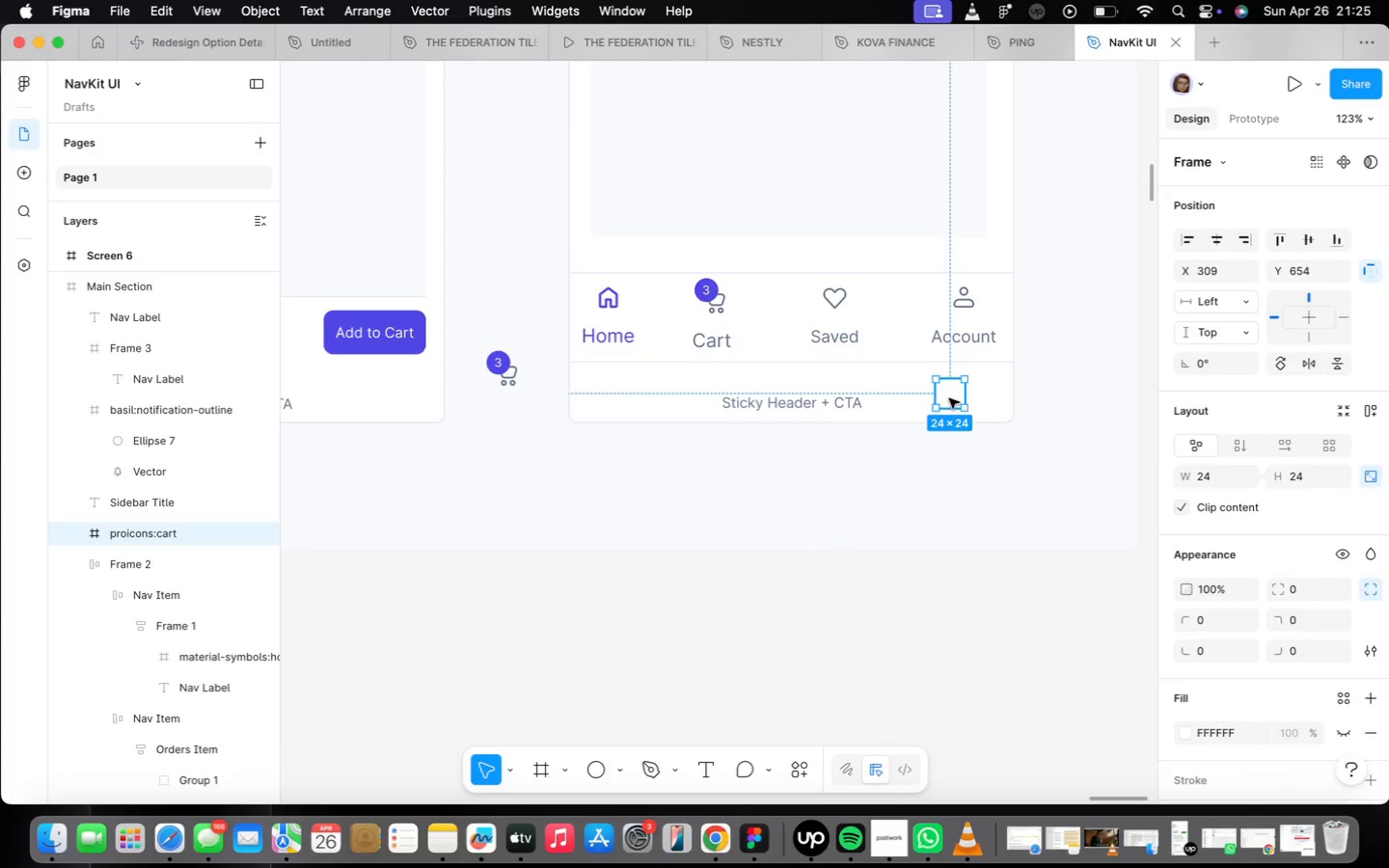 
key(Backspace)
 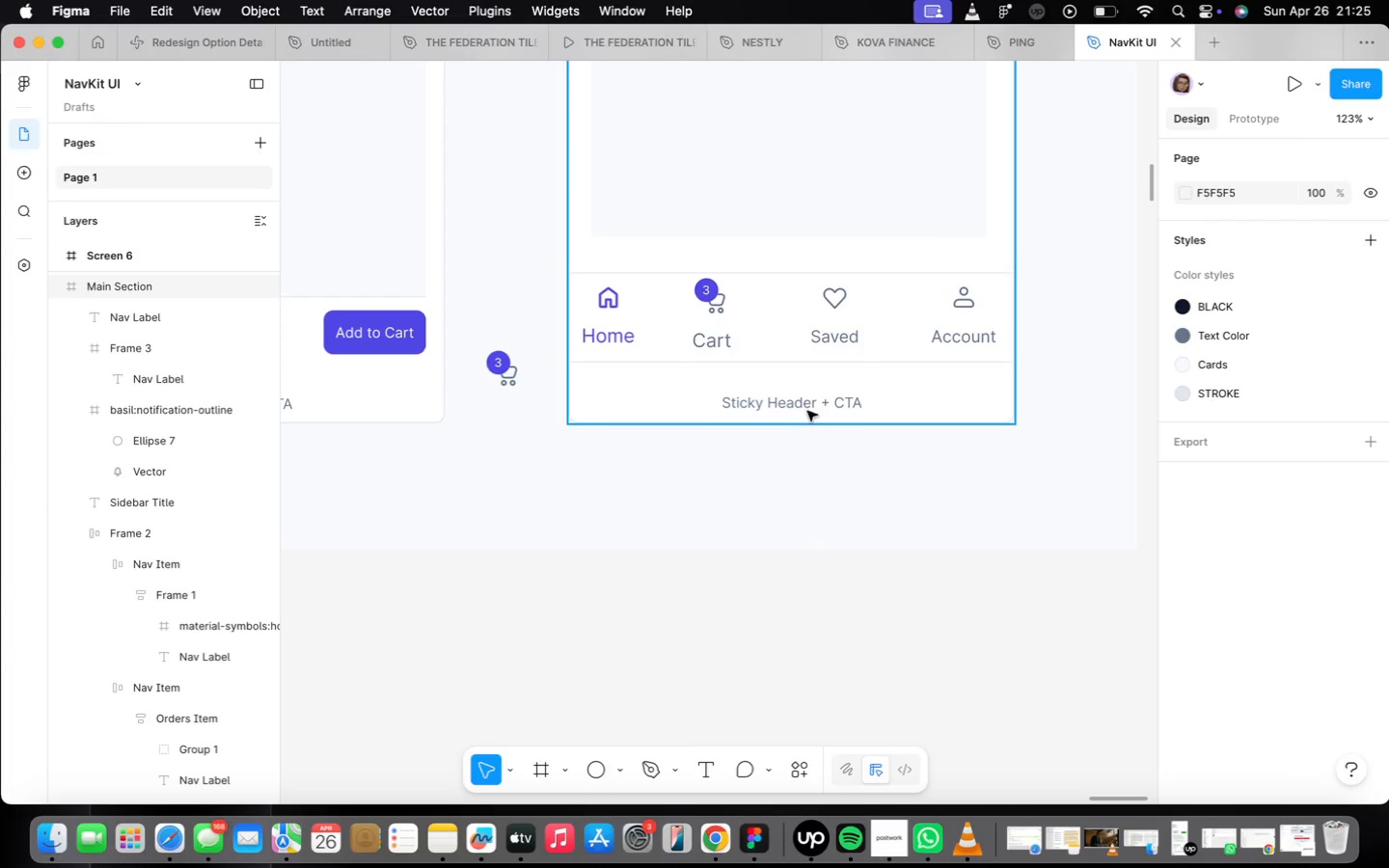 
double_click([807, 410])
 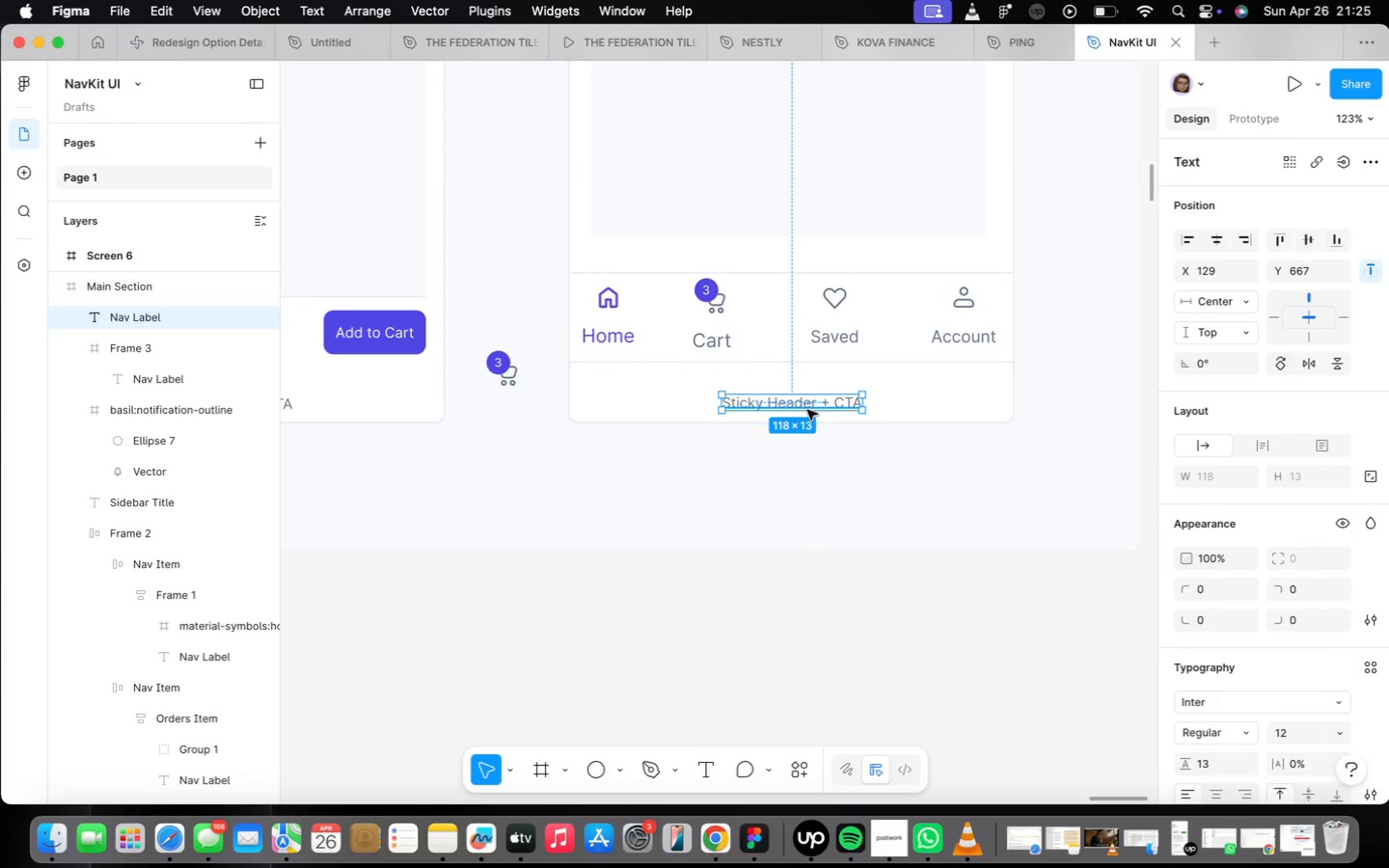 
triple_click([807, 410])
 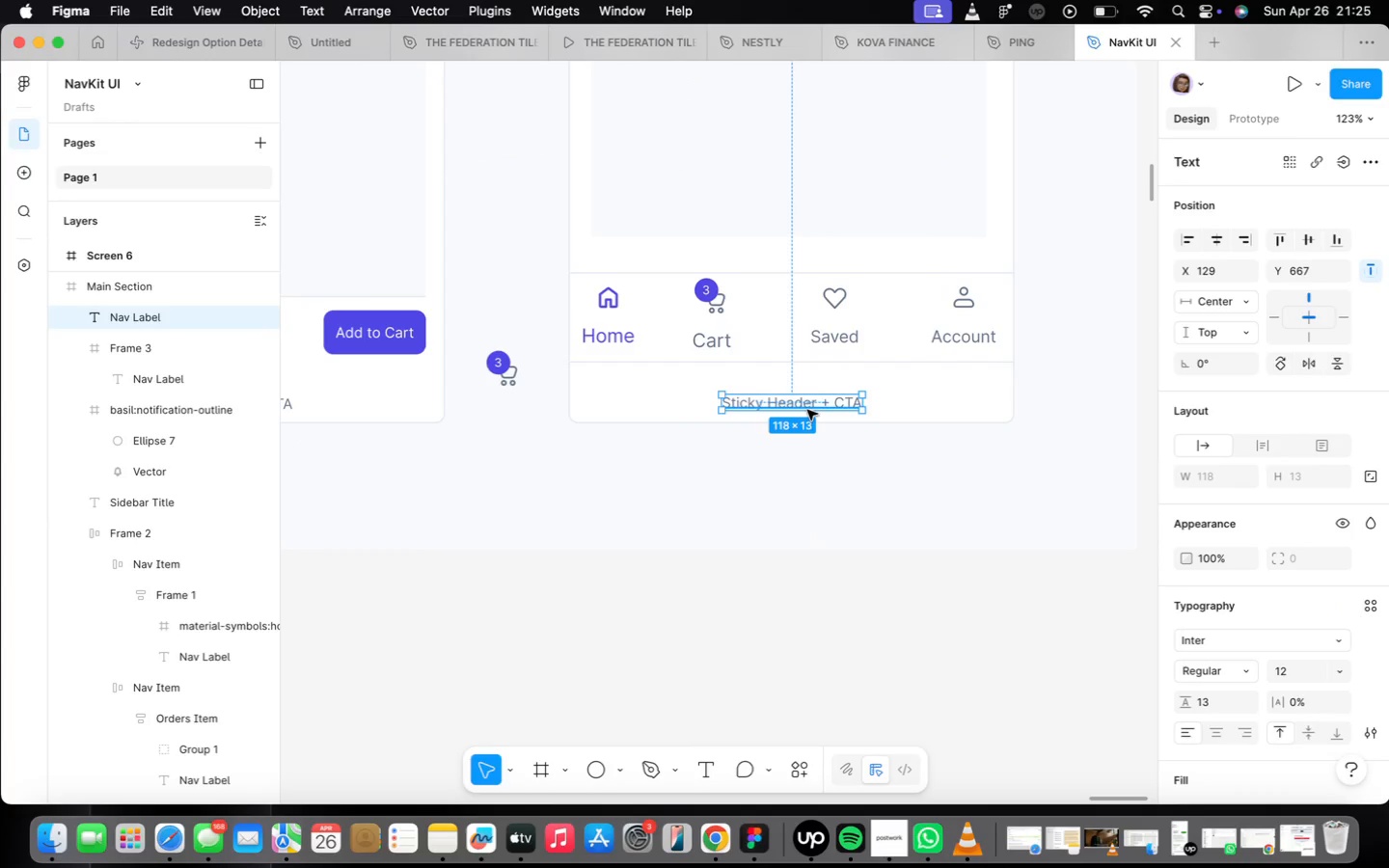 
triple_click([807, 410])
 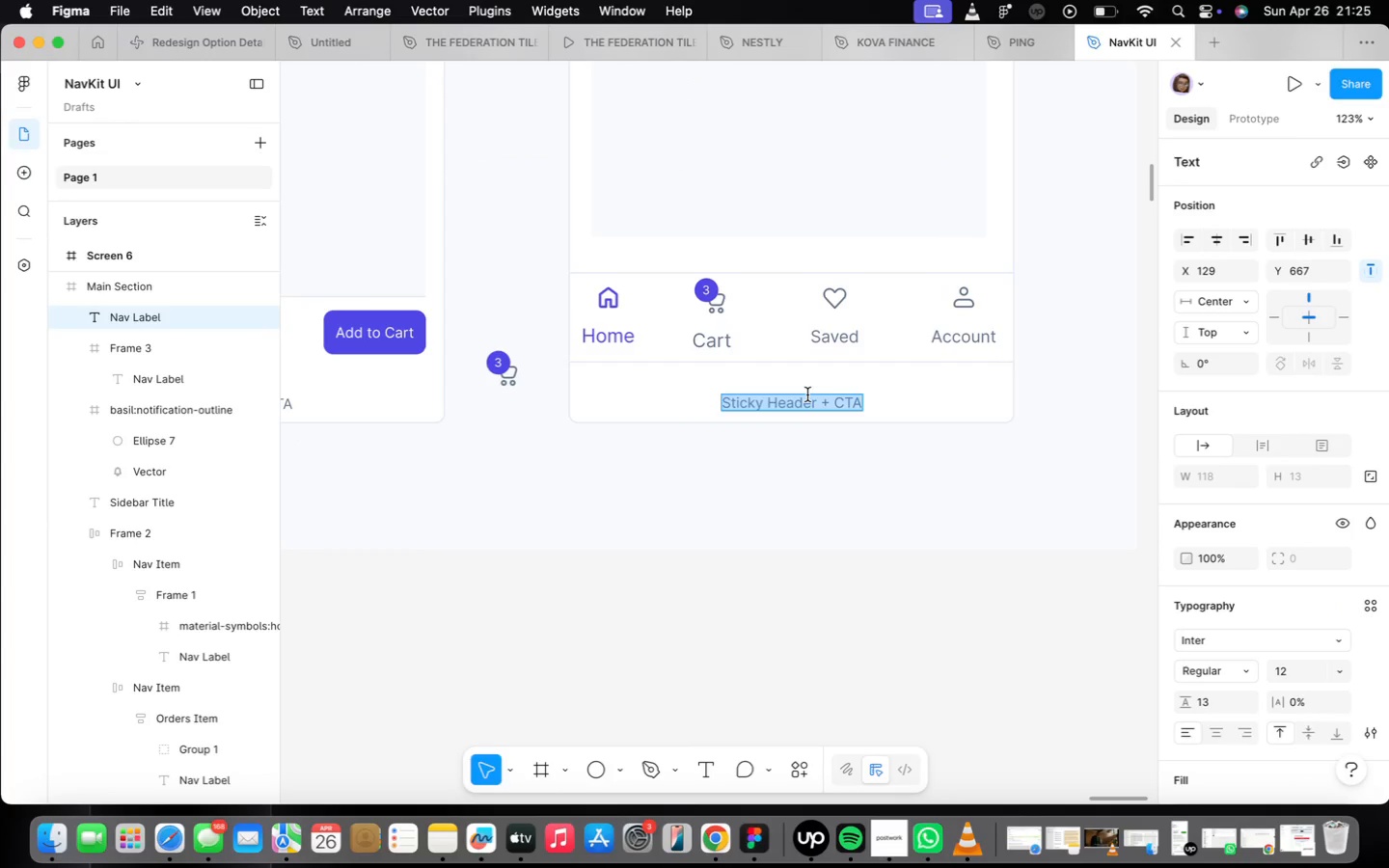 
type(Tab Bar with Badges)
 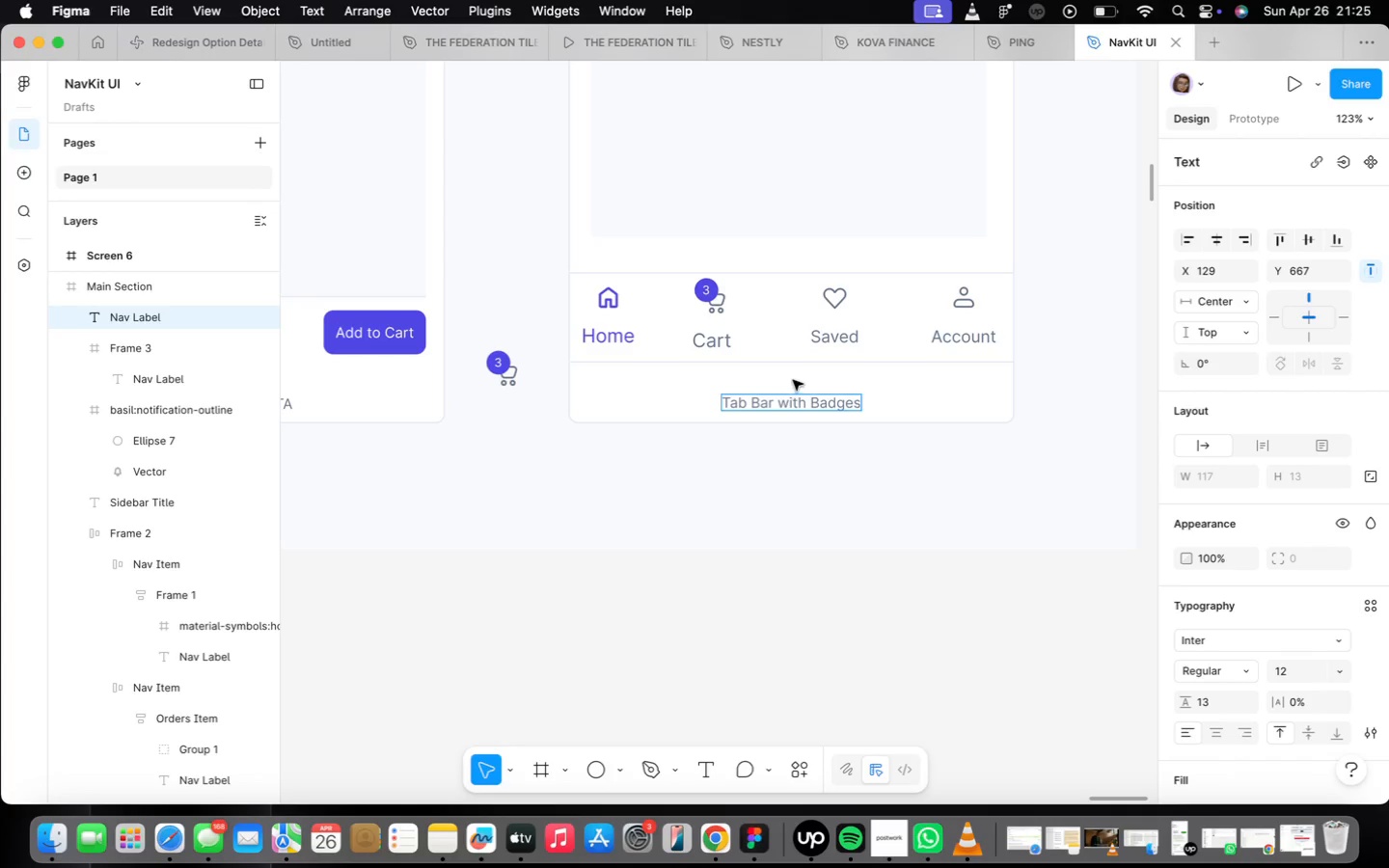 
wait(7.85)
 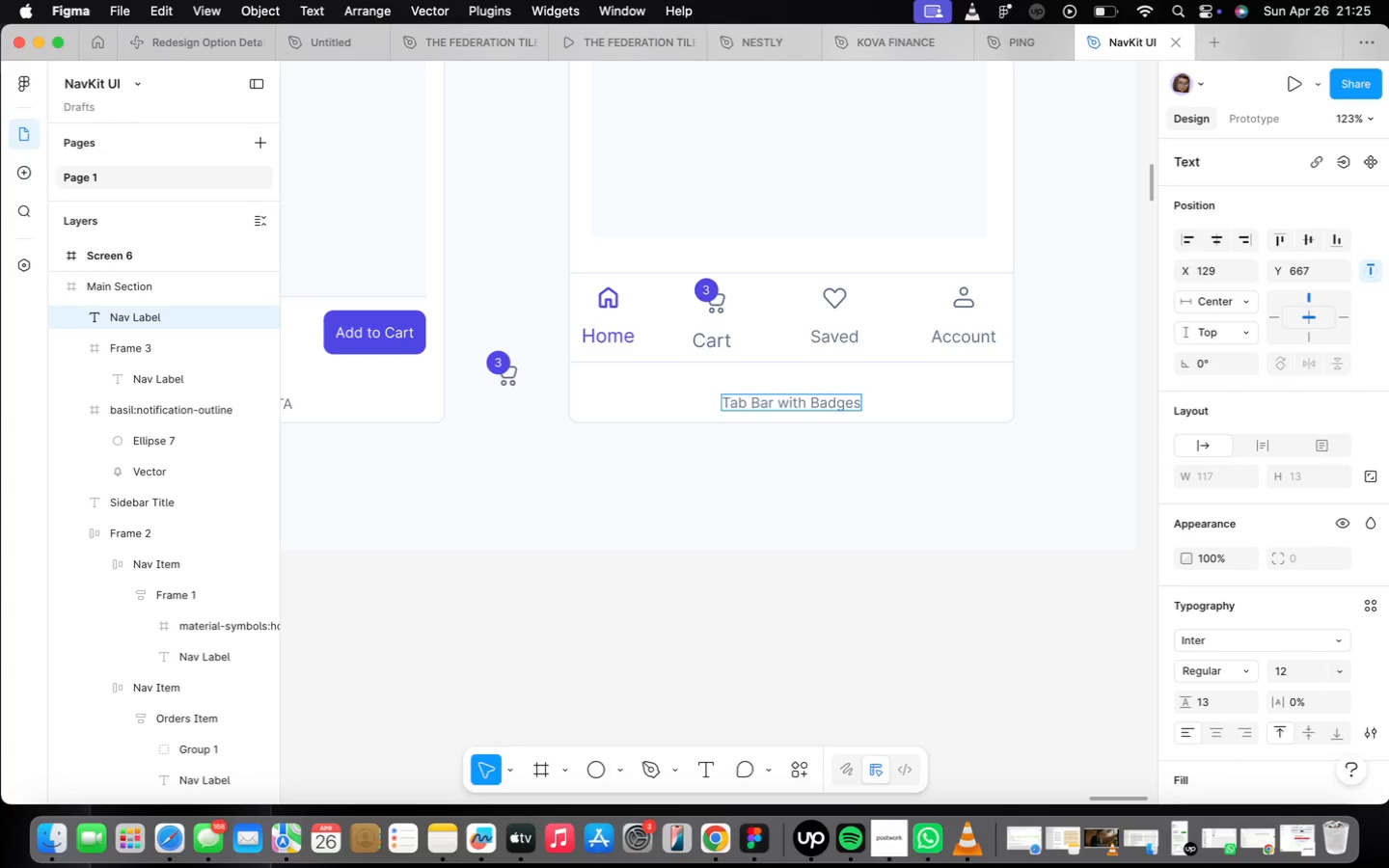 
left_click([937, 433])
 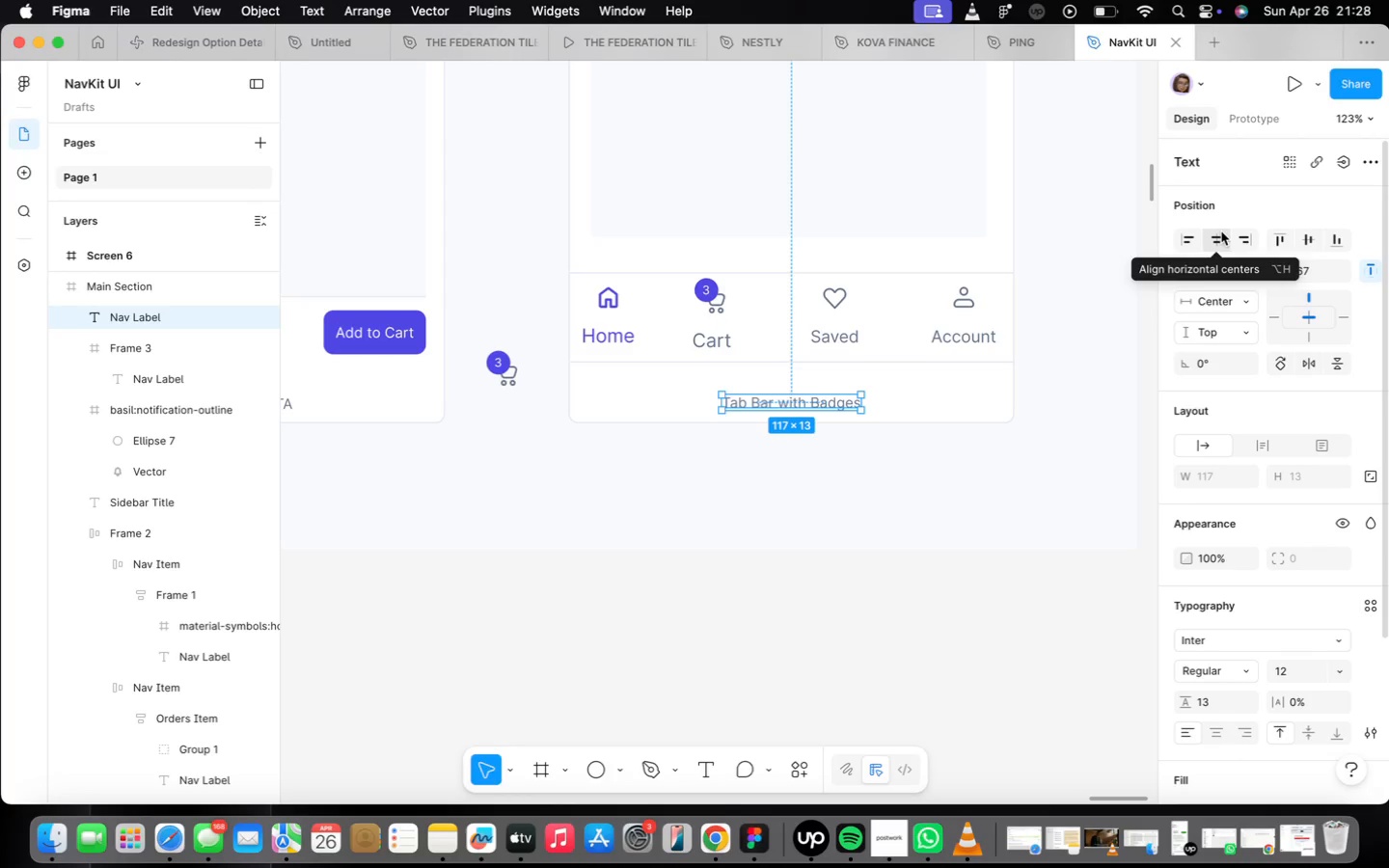 
wait(137.81)
 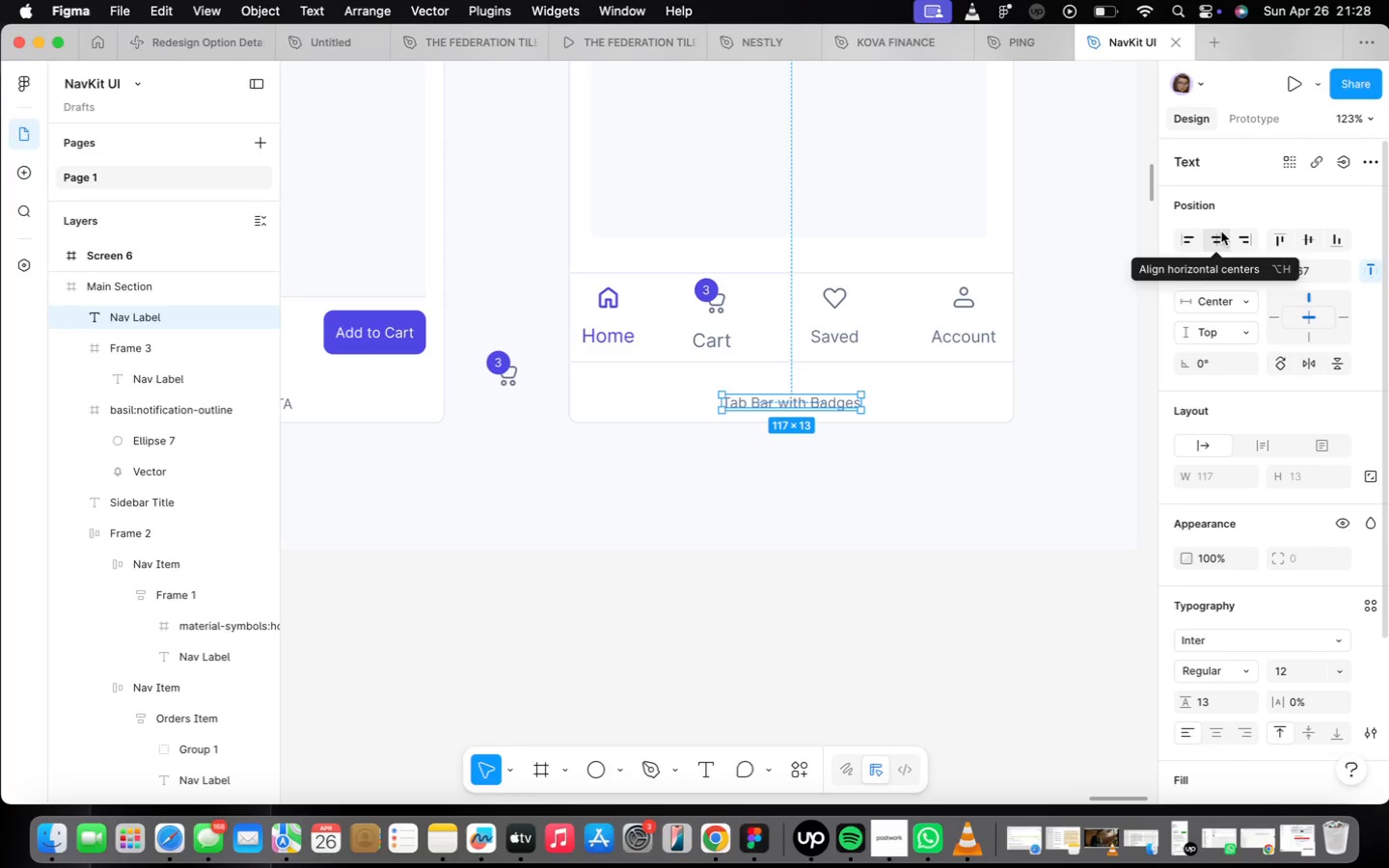 
mouse_move([539, 789])
 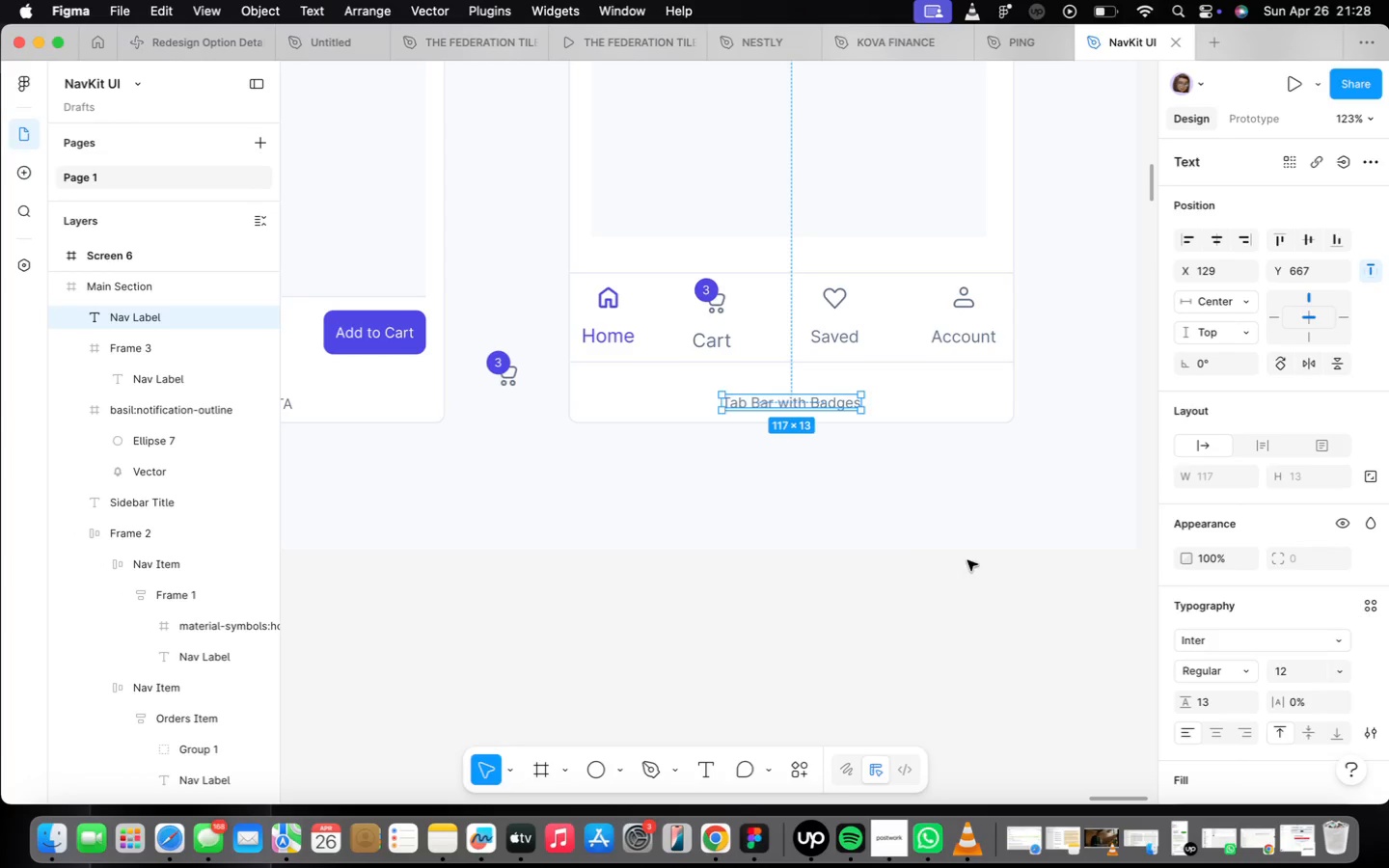 
scroll: coordinate [869, 487], scroll_direction: down, amount: 43.0
 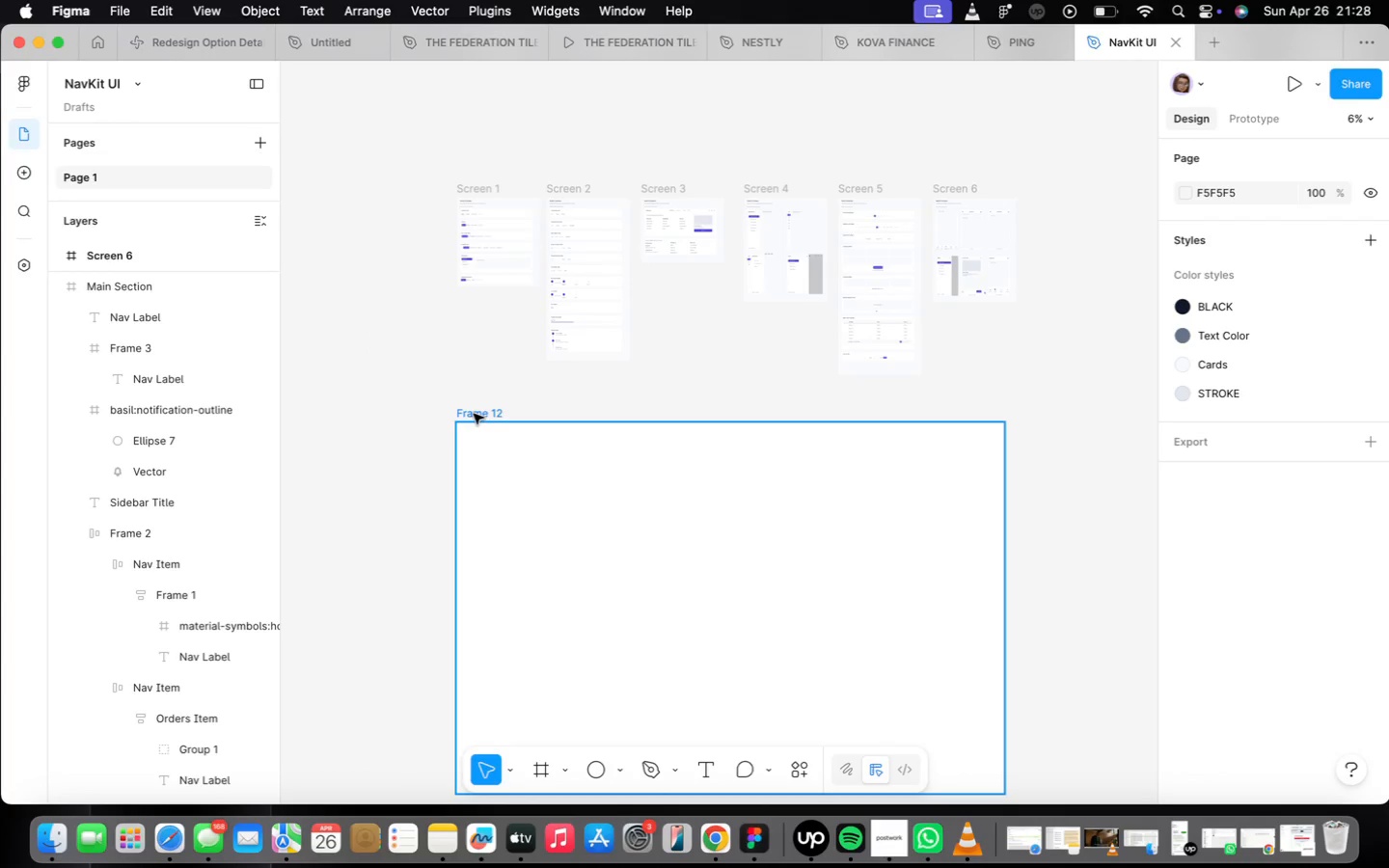 
double_click([476, 415])
 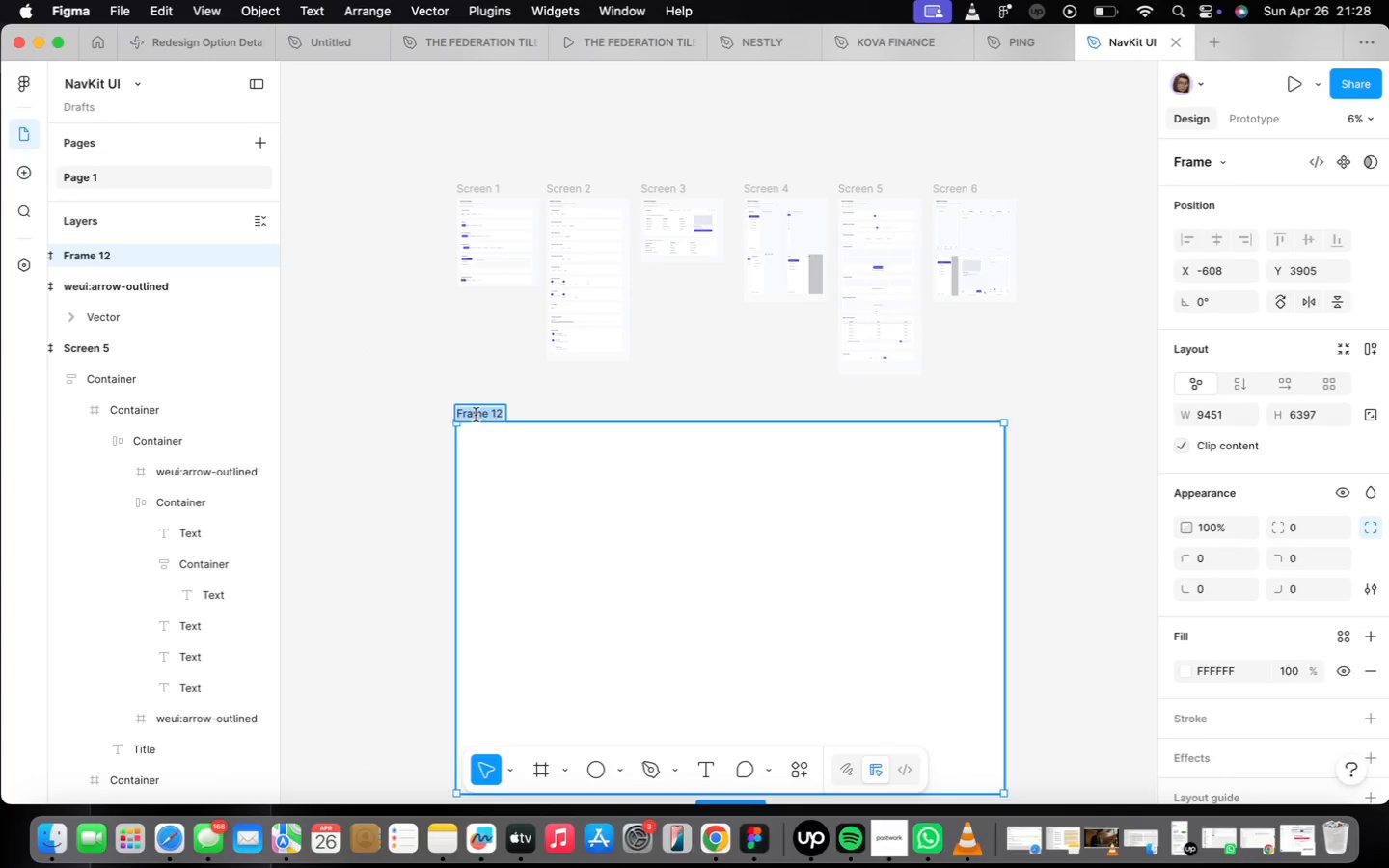 
type(PDF OF DESIGN)
 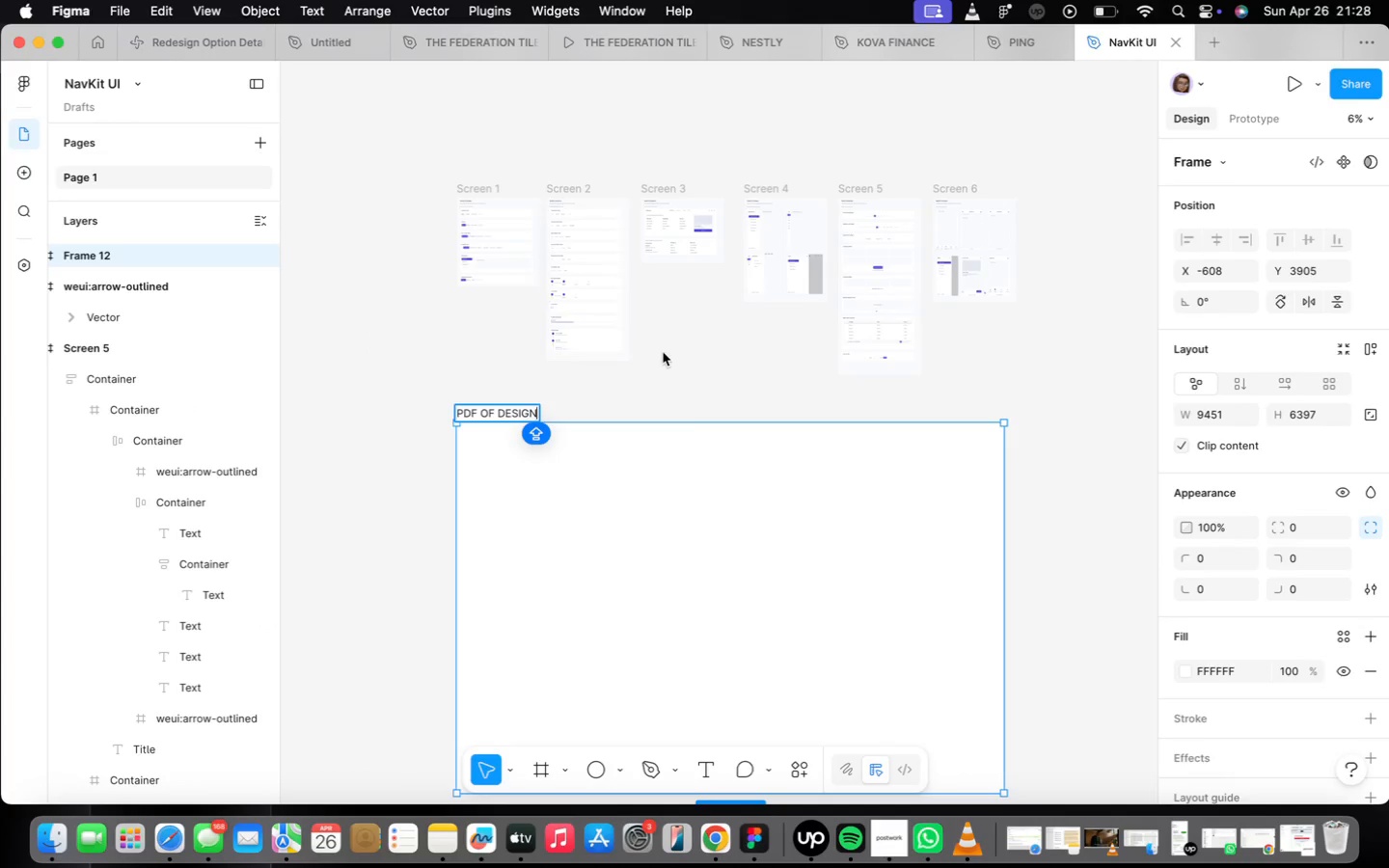 
left_click([654, 402])
 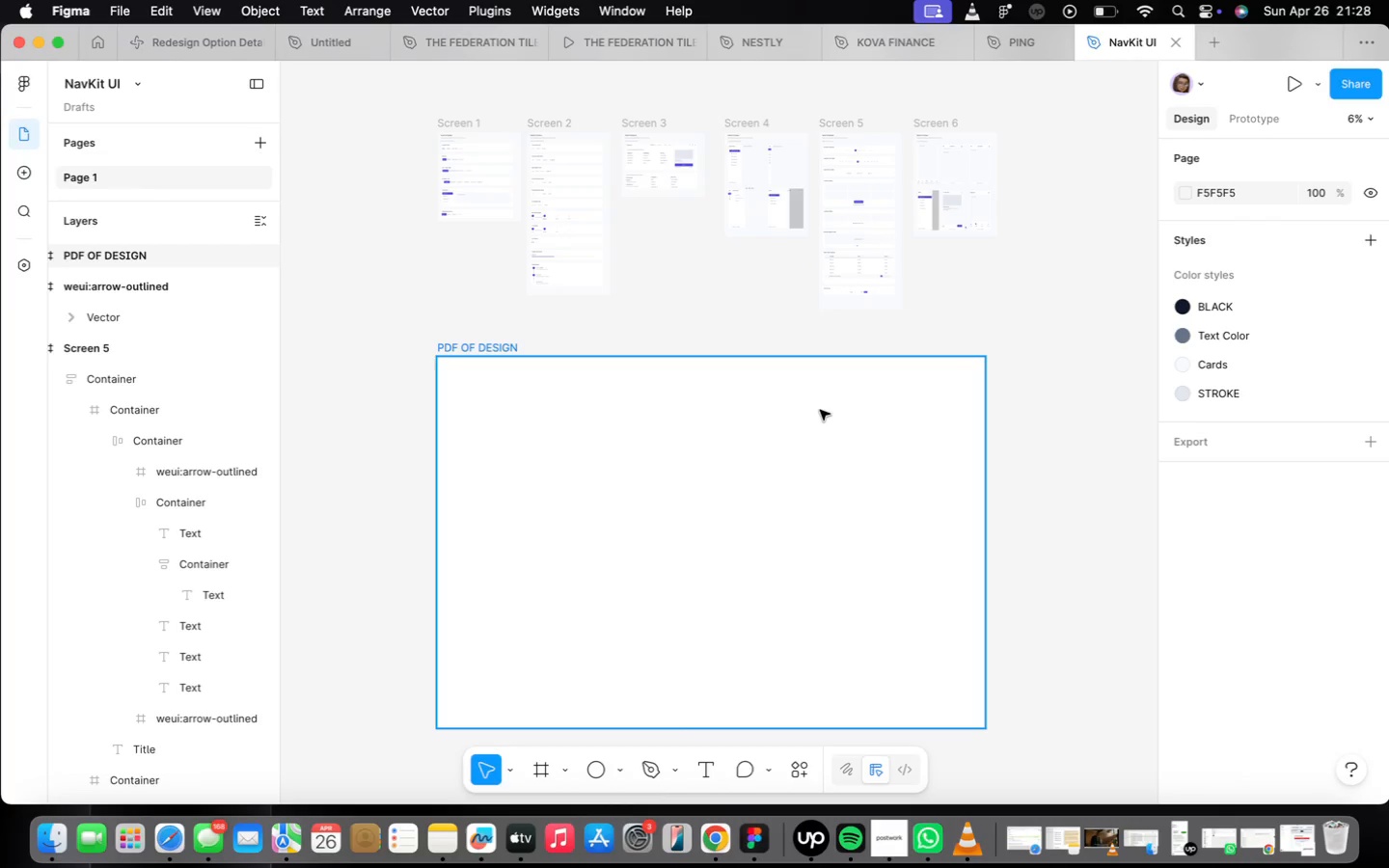 
left_click([737, 448])
 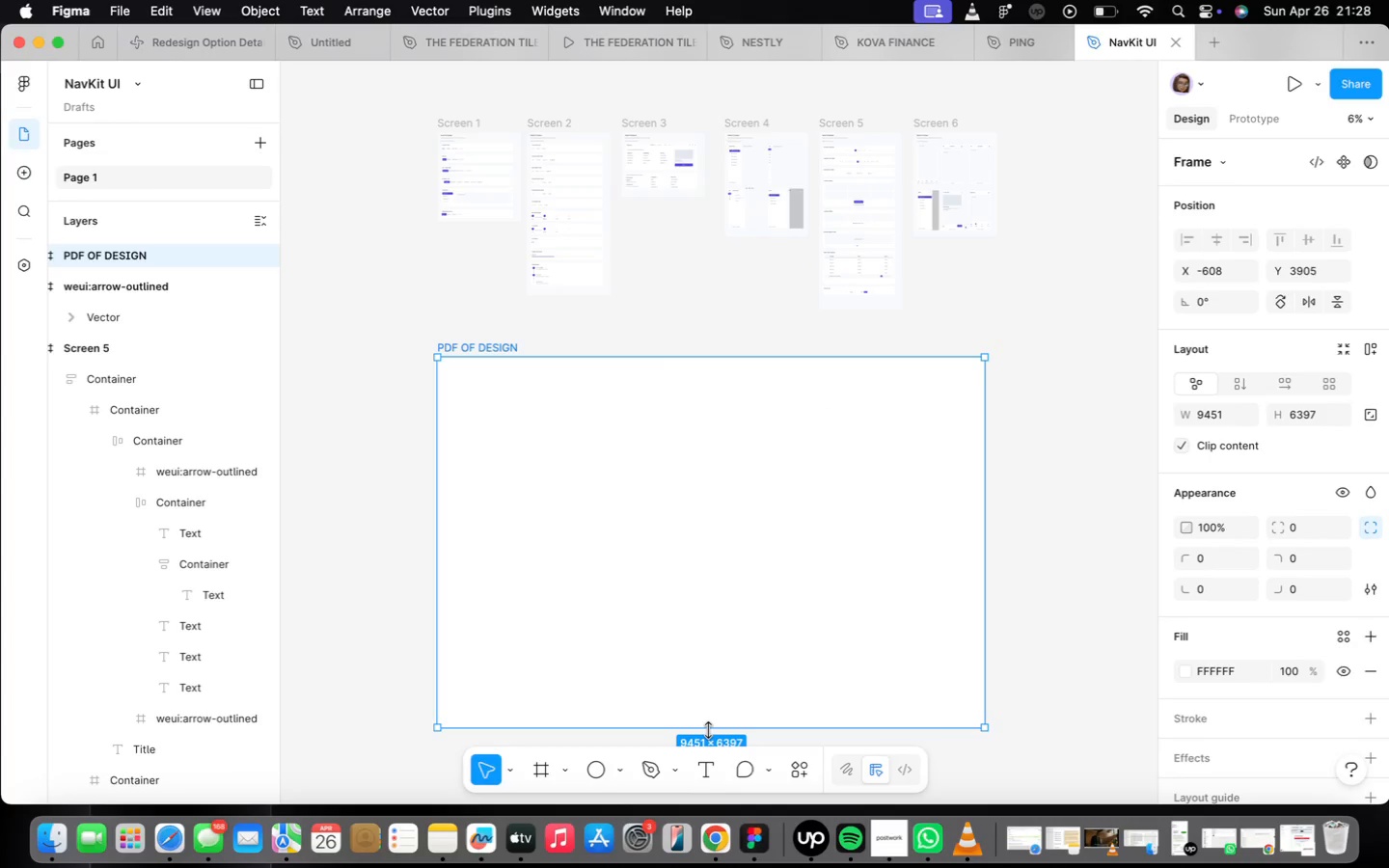 
left_click_drag(start_coordinate=[708, 730], to_coordinate=[723, 594])
 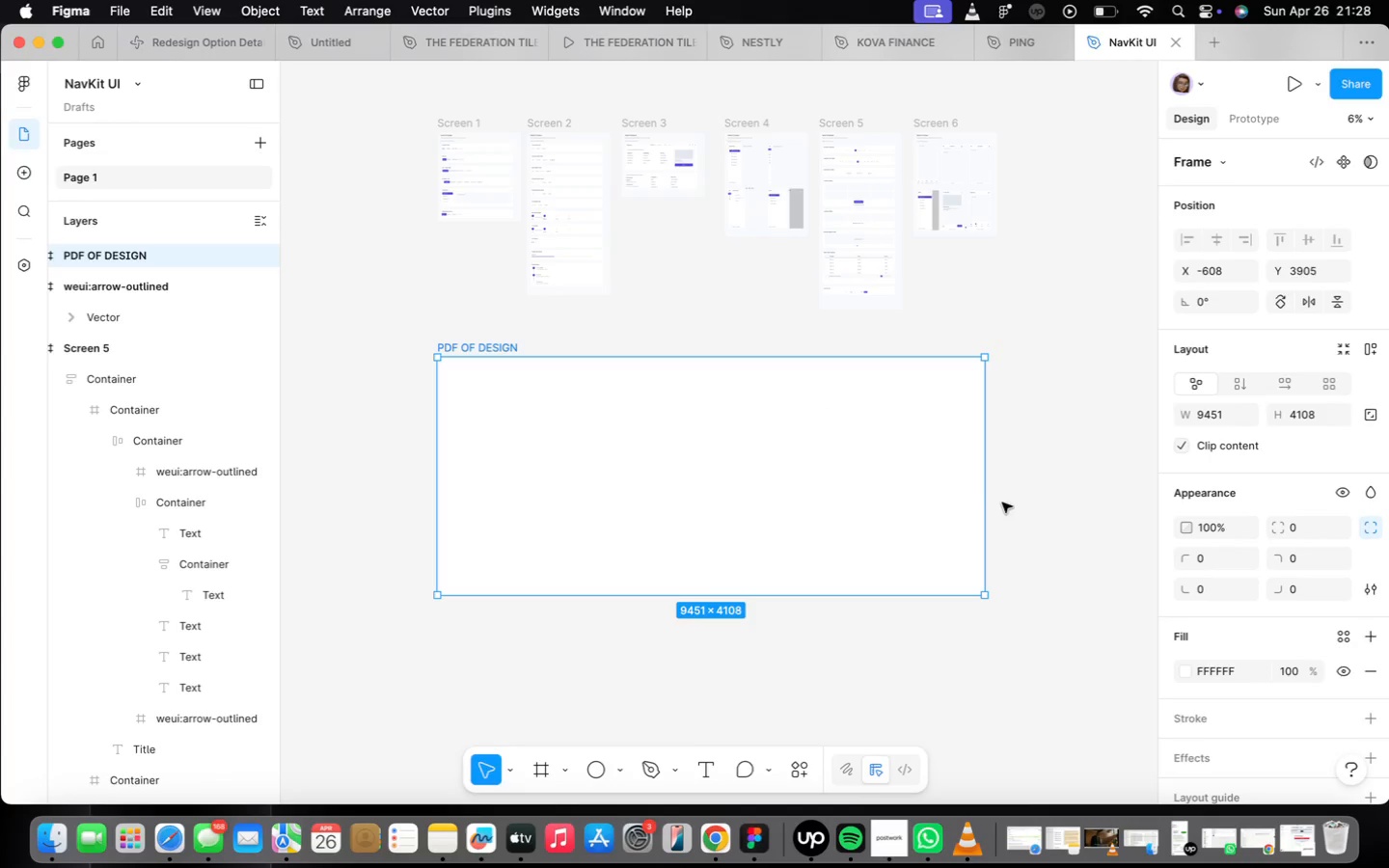 
left_click_drag(start_coordinate=[981, 490], to_coordinate=[819, 490])
 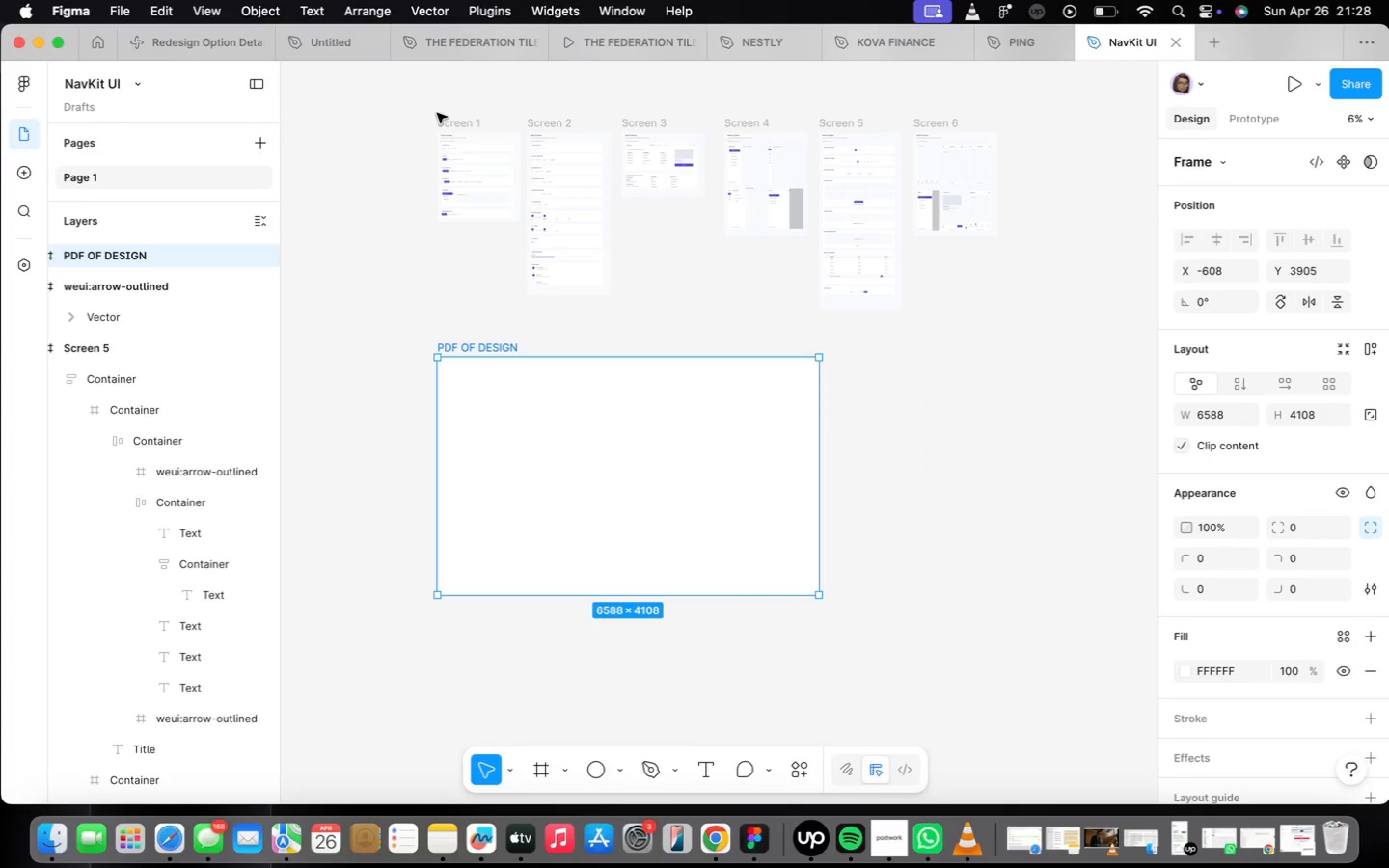 
left_click([449, 122])
 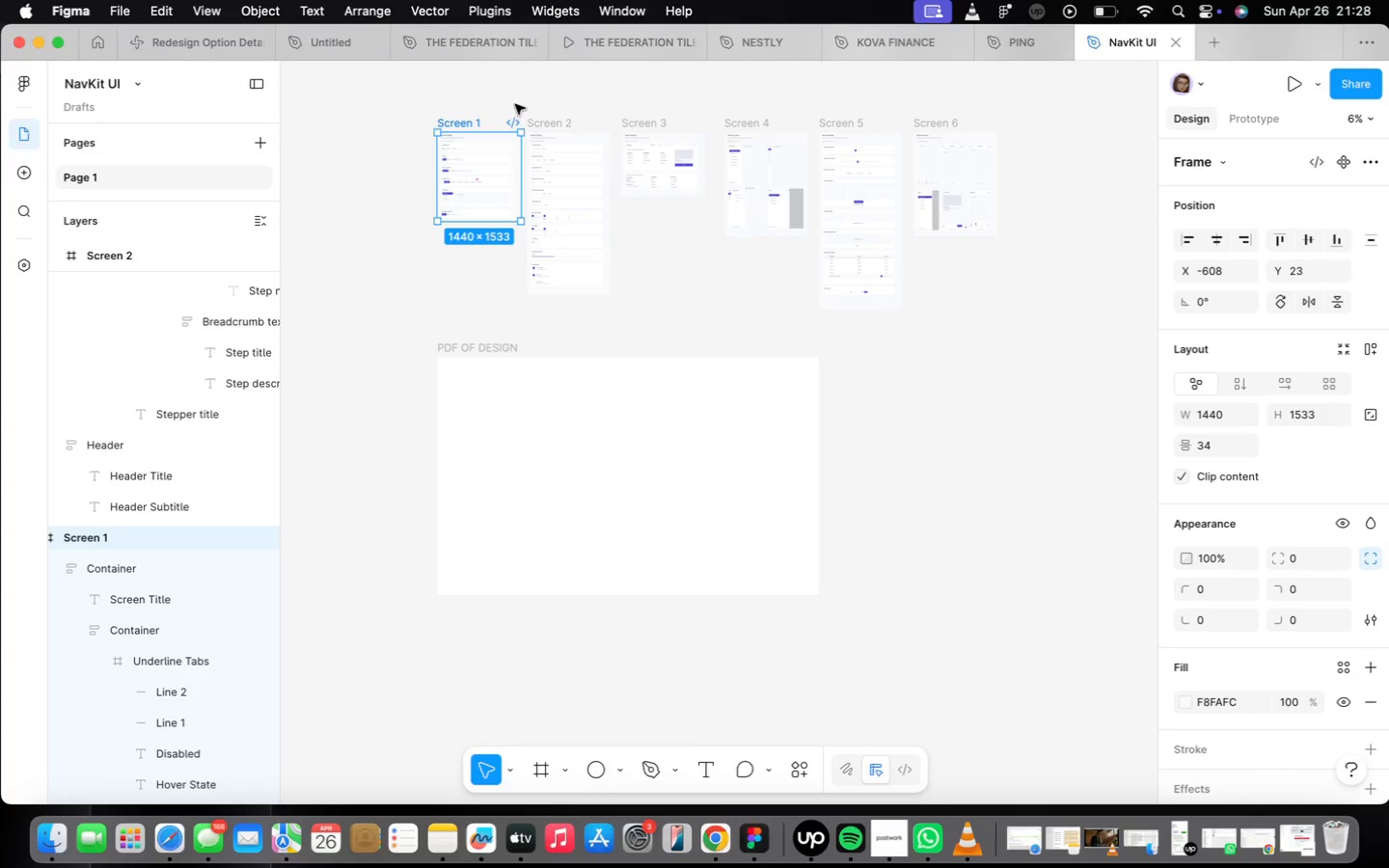 
hold_key(key=ShiftLeft, duration=0.8)
left_click([543, 130])
 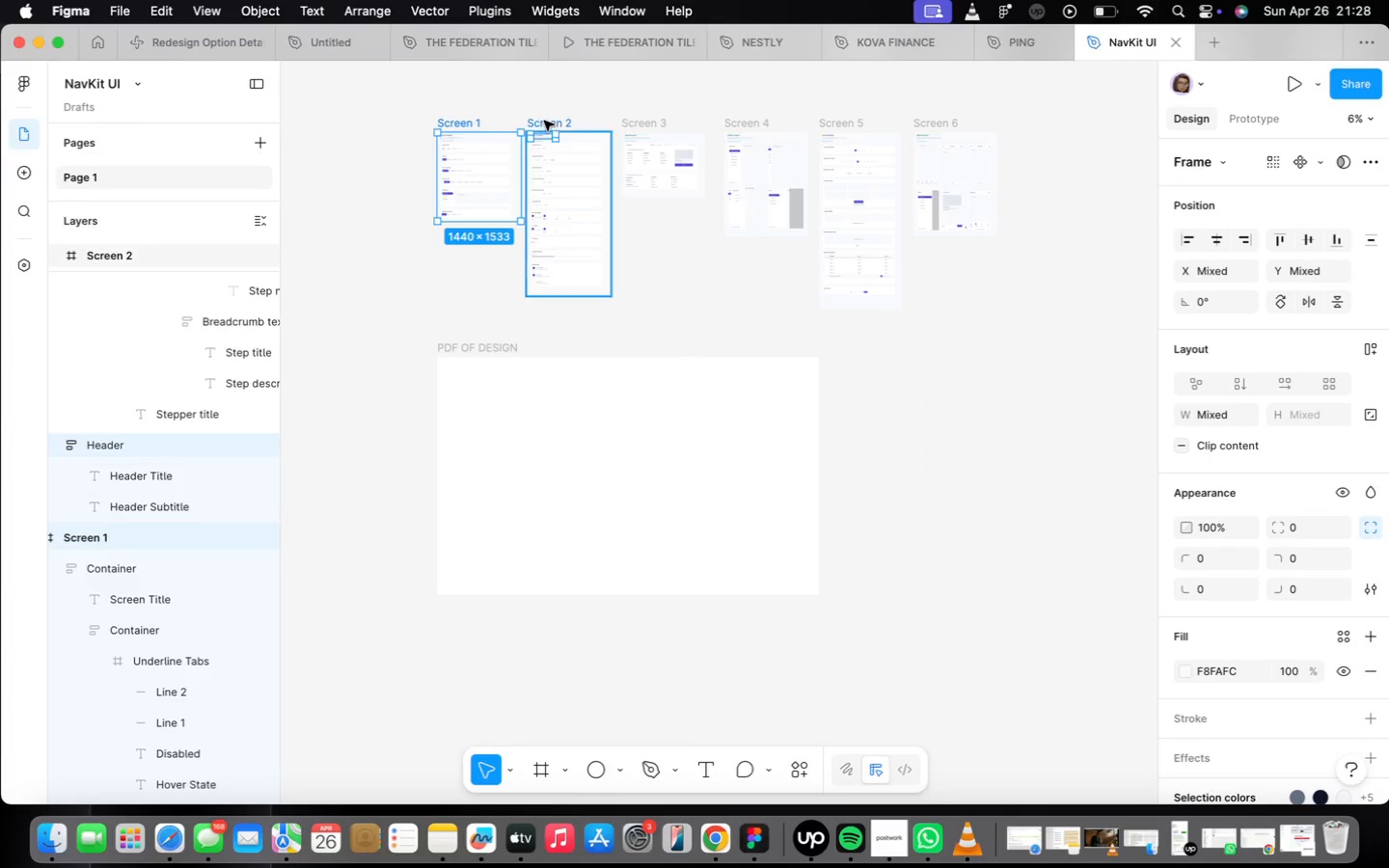 
left_click([542, 118])